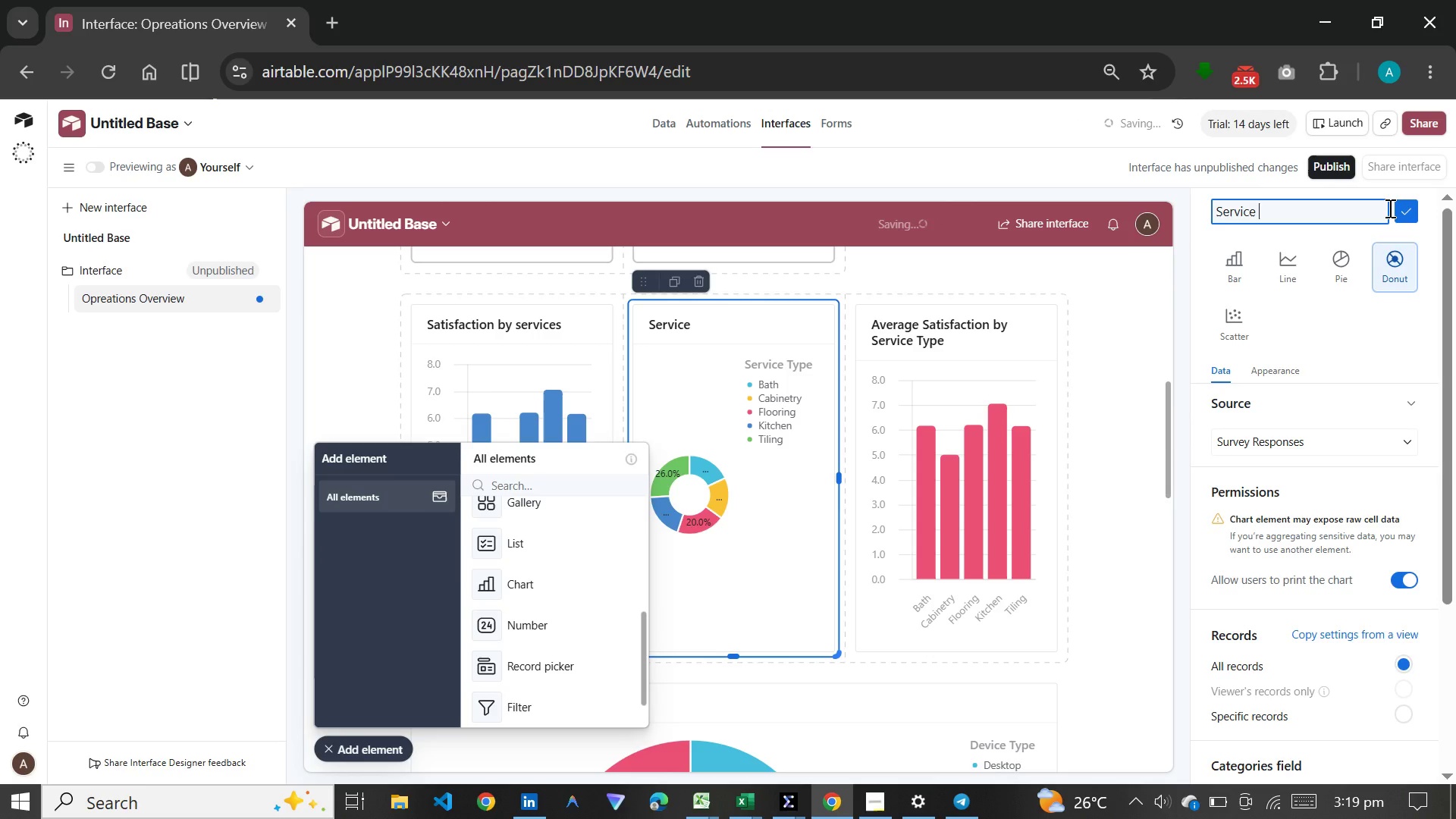 
key(Backspace)
type(c Type)
 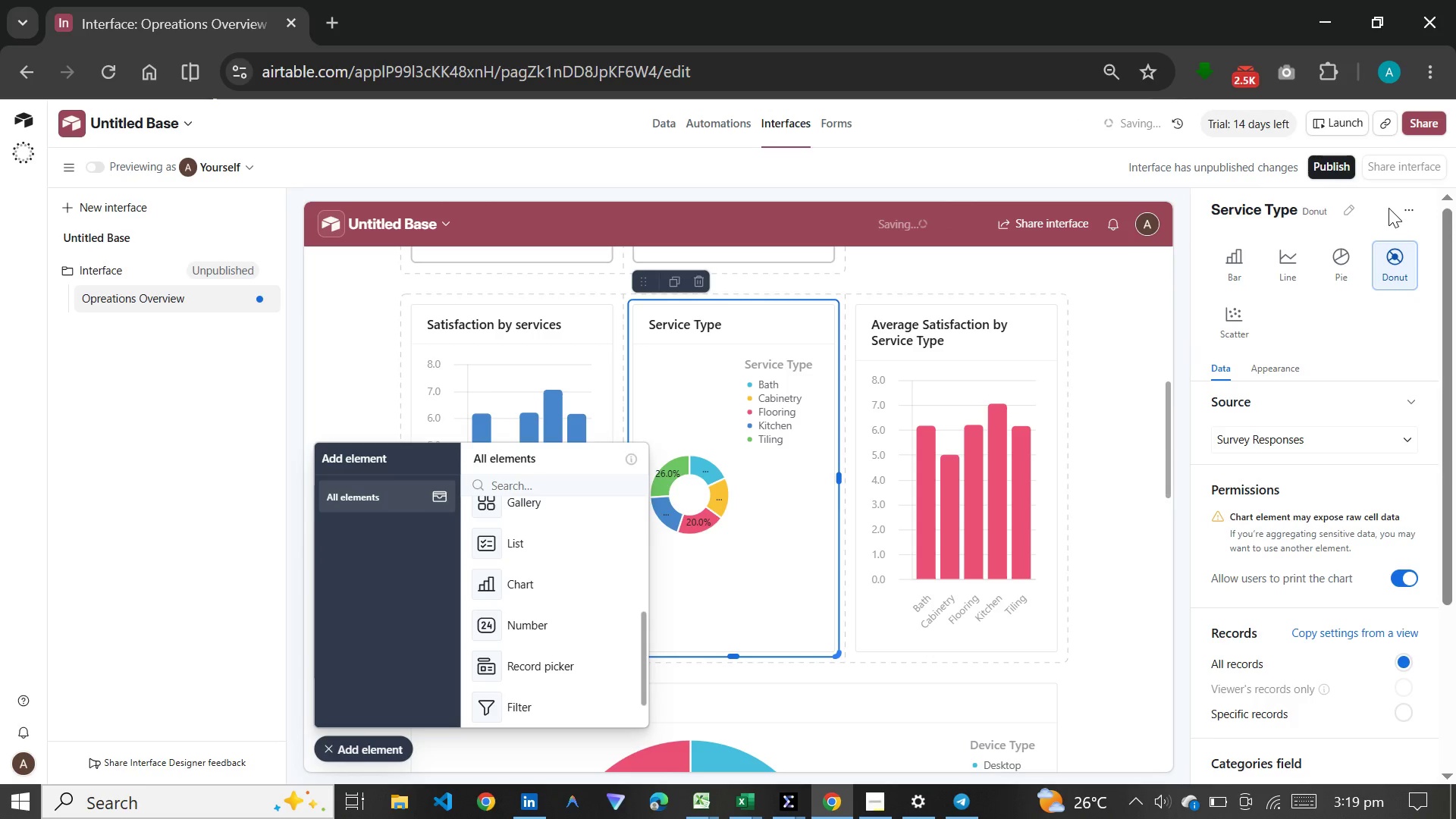 
key(Enter)
 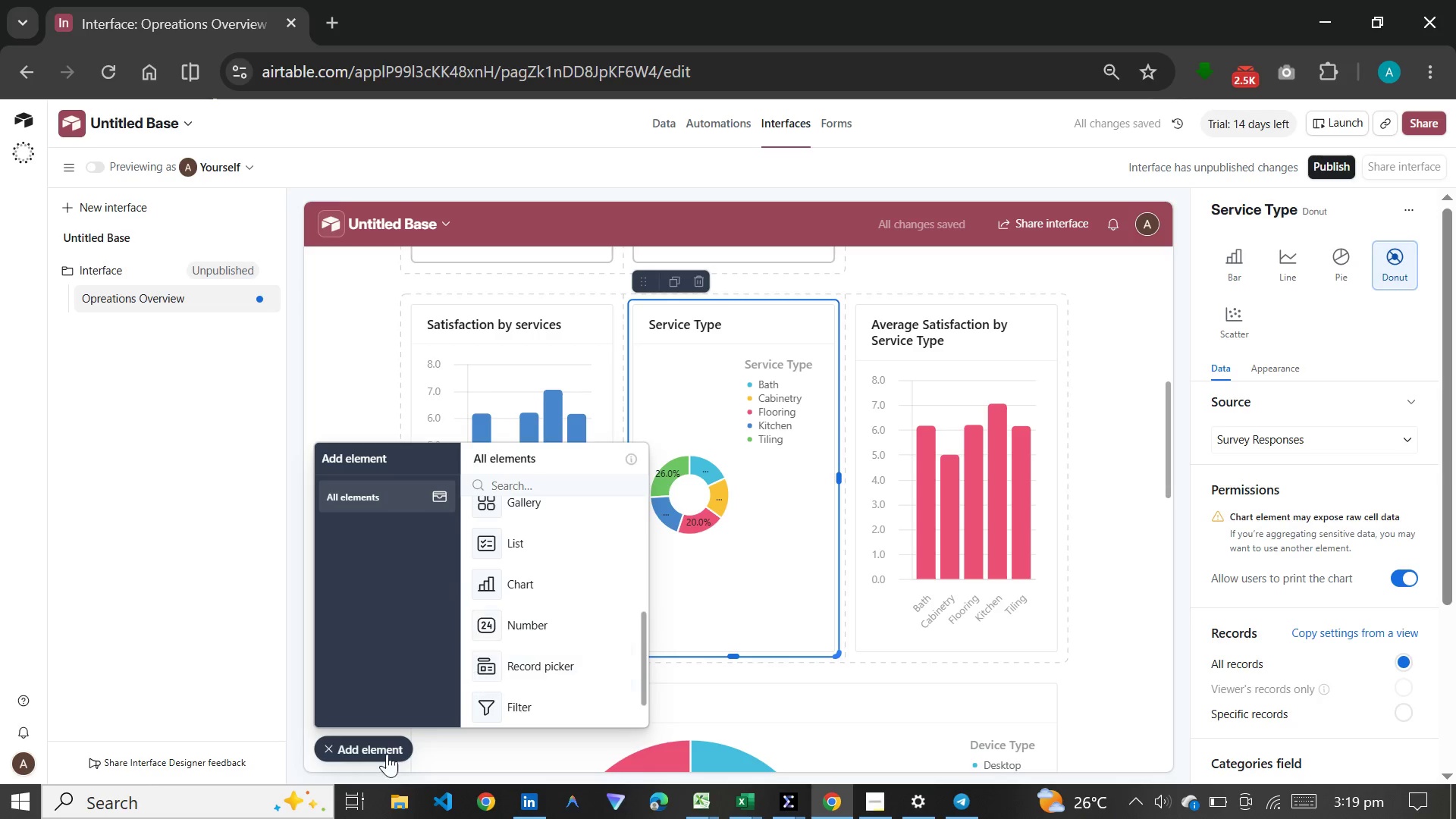 
left_click([378, 749])
 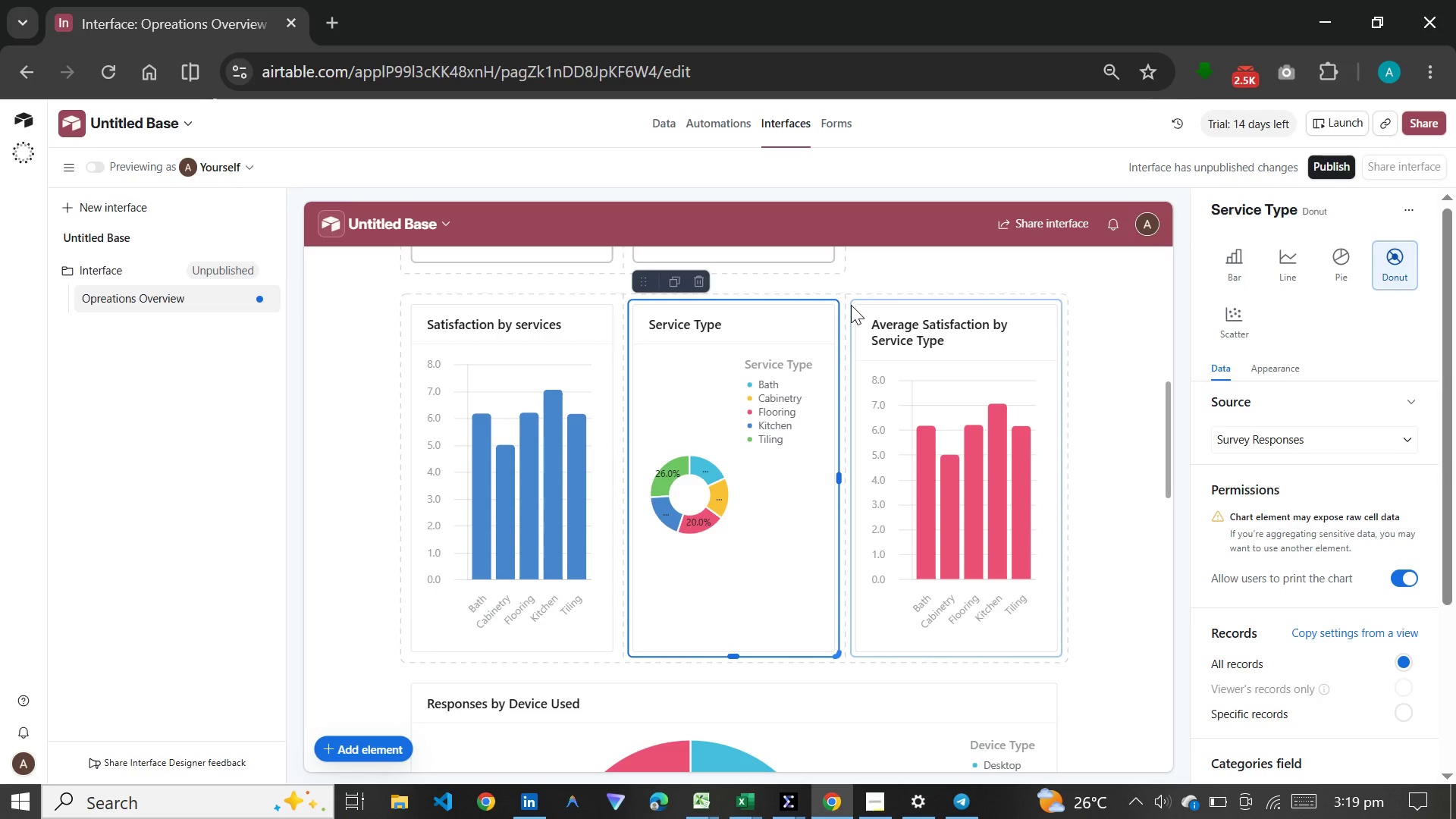 
wait(10.11)
 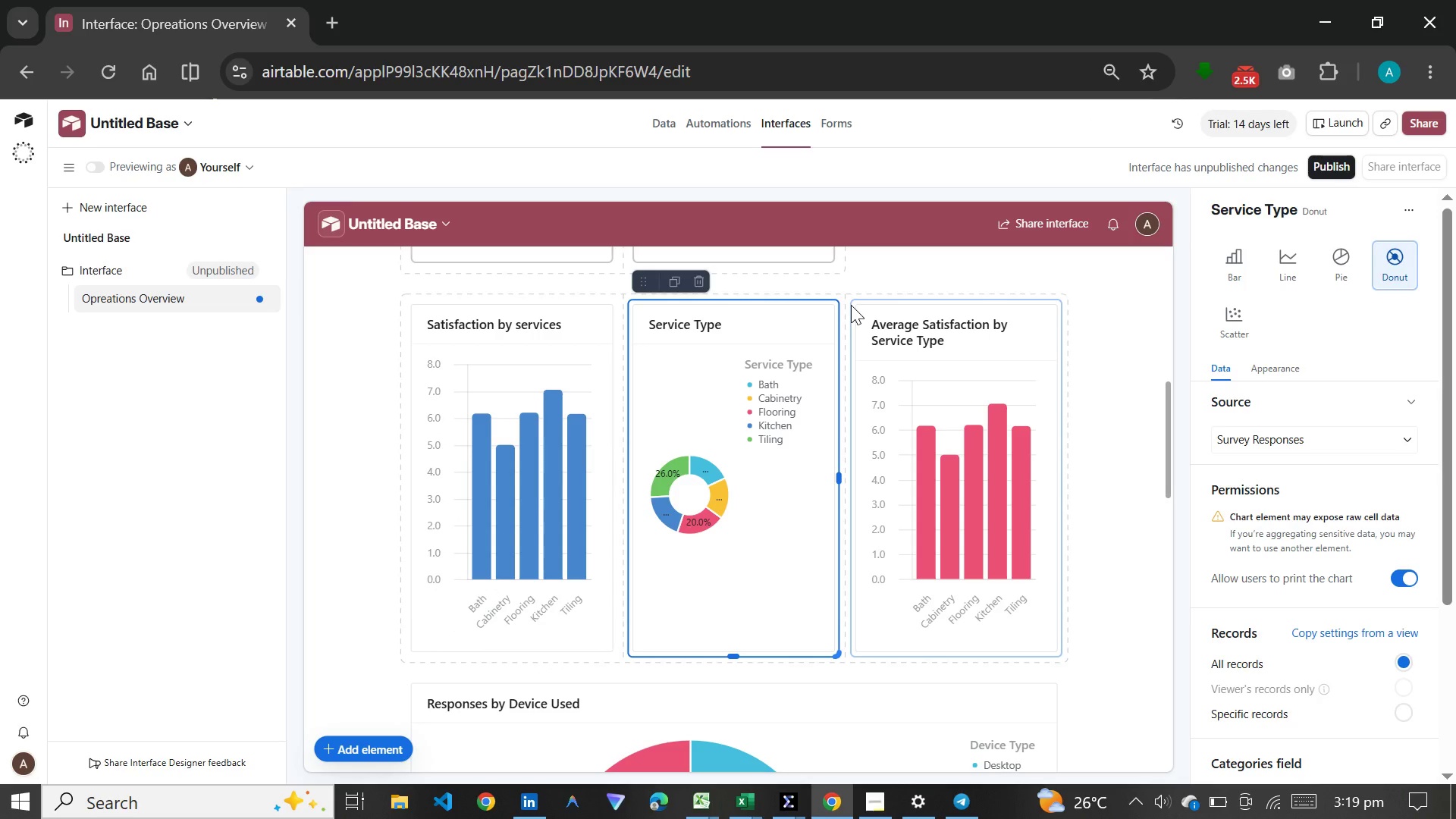 
left_click([857, 303])
 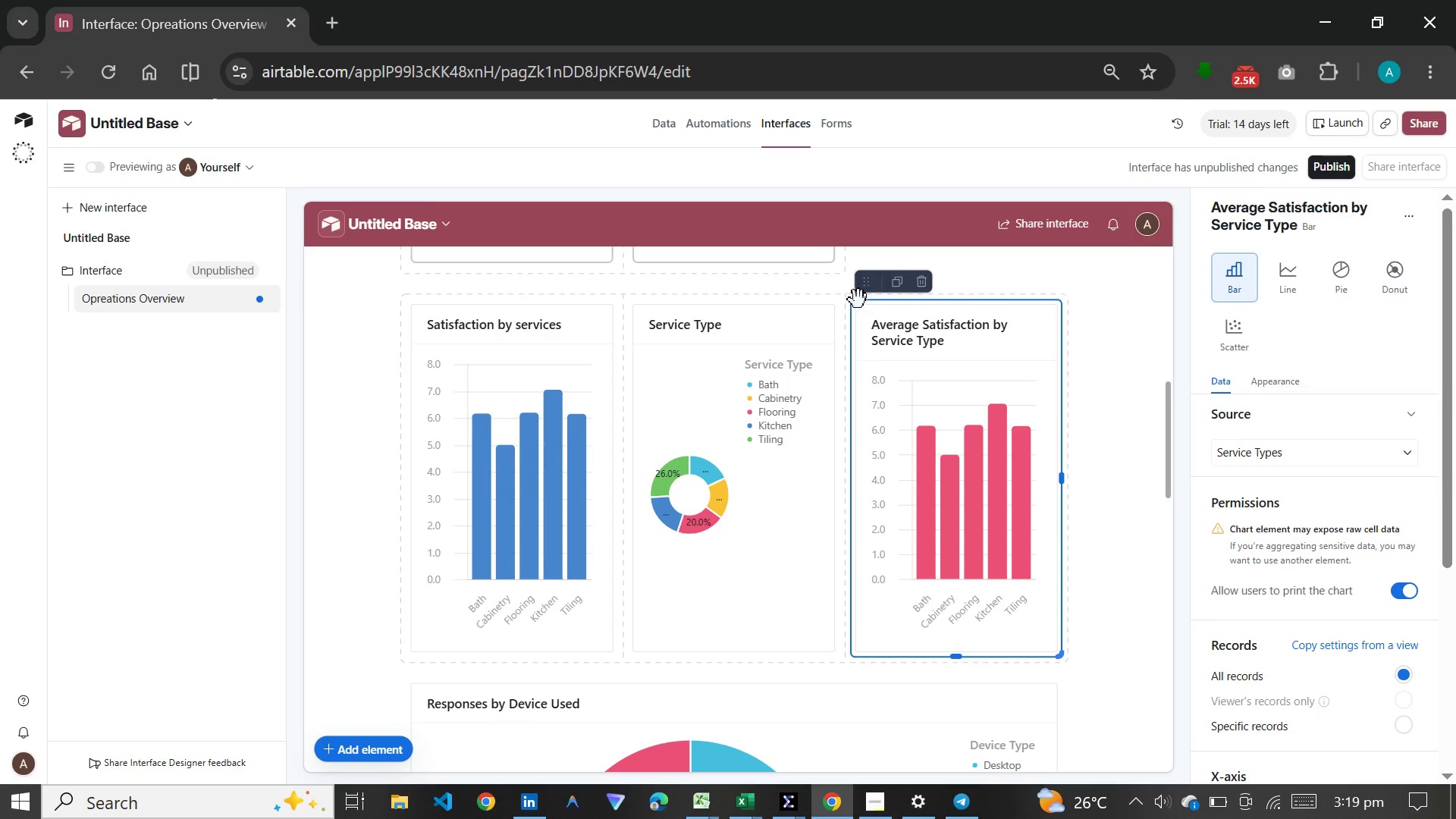 
left_click_drag(start_coordinate=[858, 300], to_coordinate=[567, 674])
 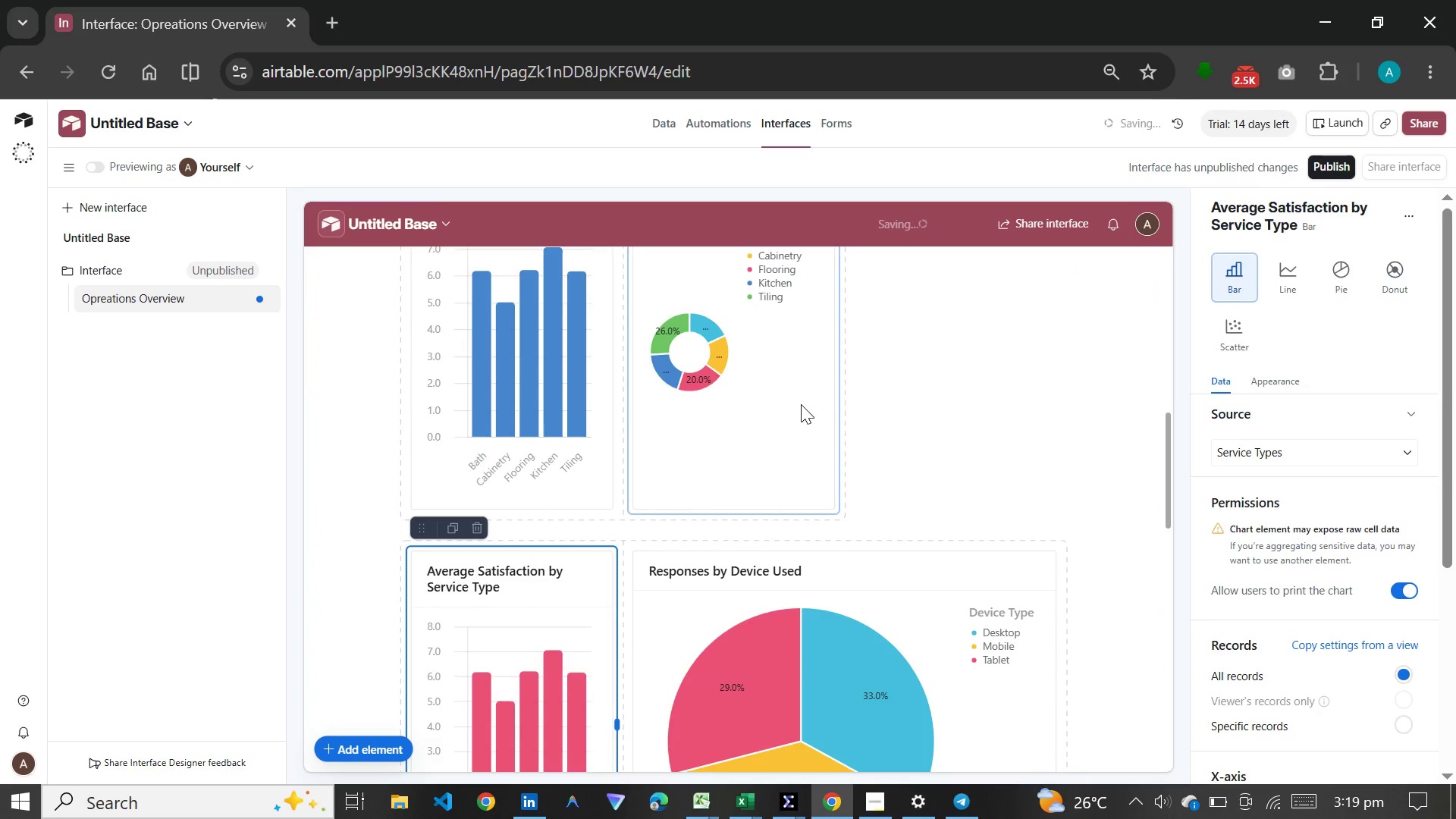 
scroll: coordinate [801, 404], scroll_direction: up, amount: 4.0
 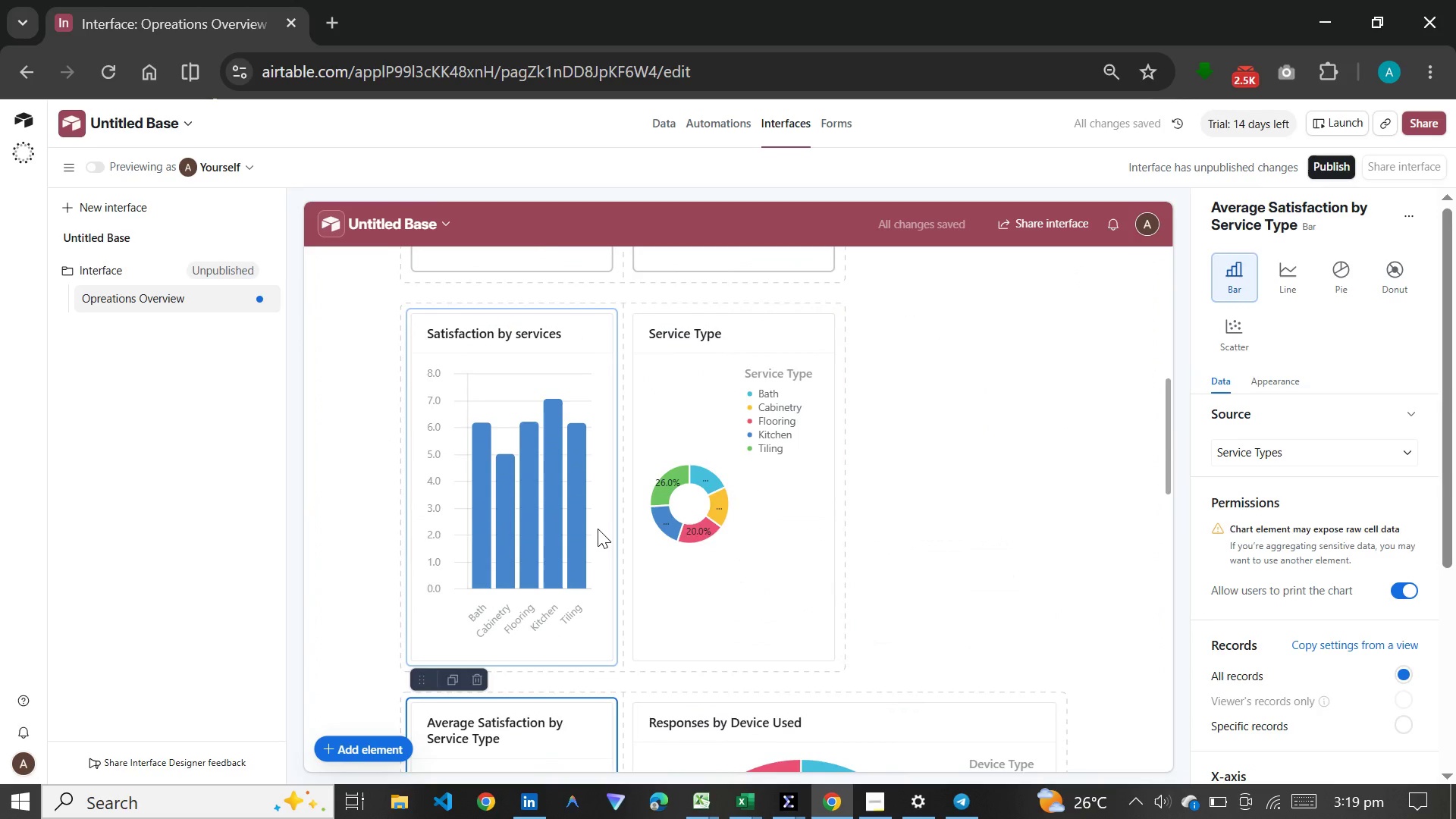 
left_click([598, 529])
 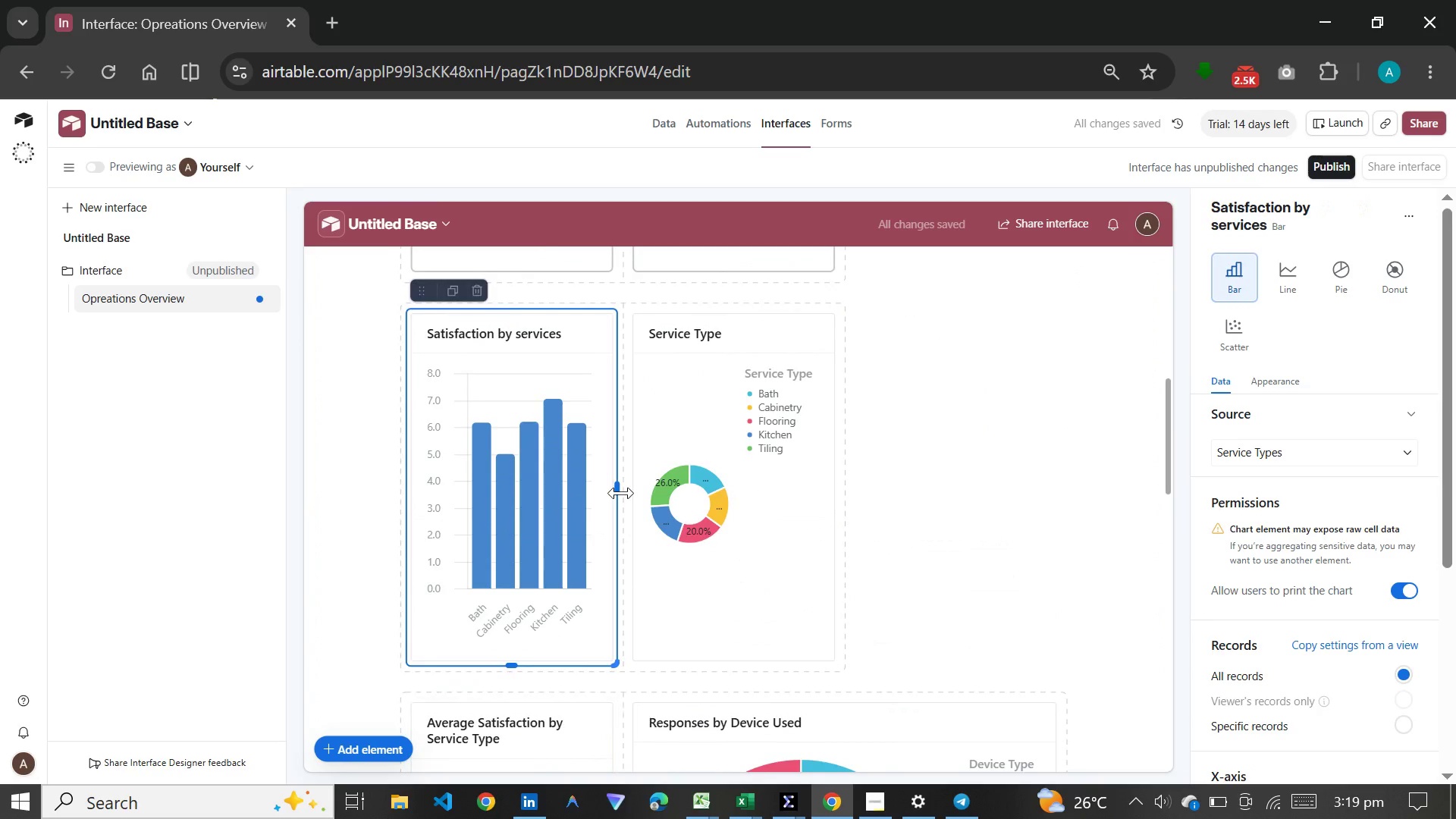 
left_click_drag(start_coordinate=[621, 493], to_coordinate=[687, 483])
 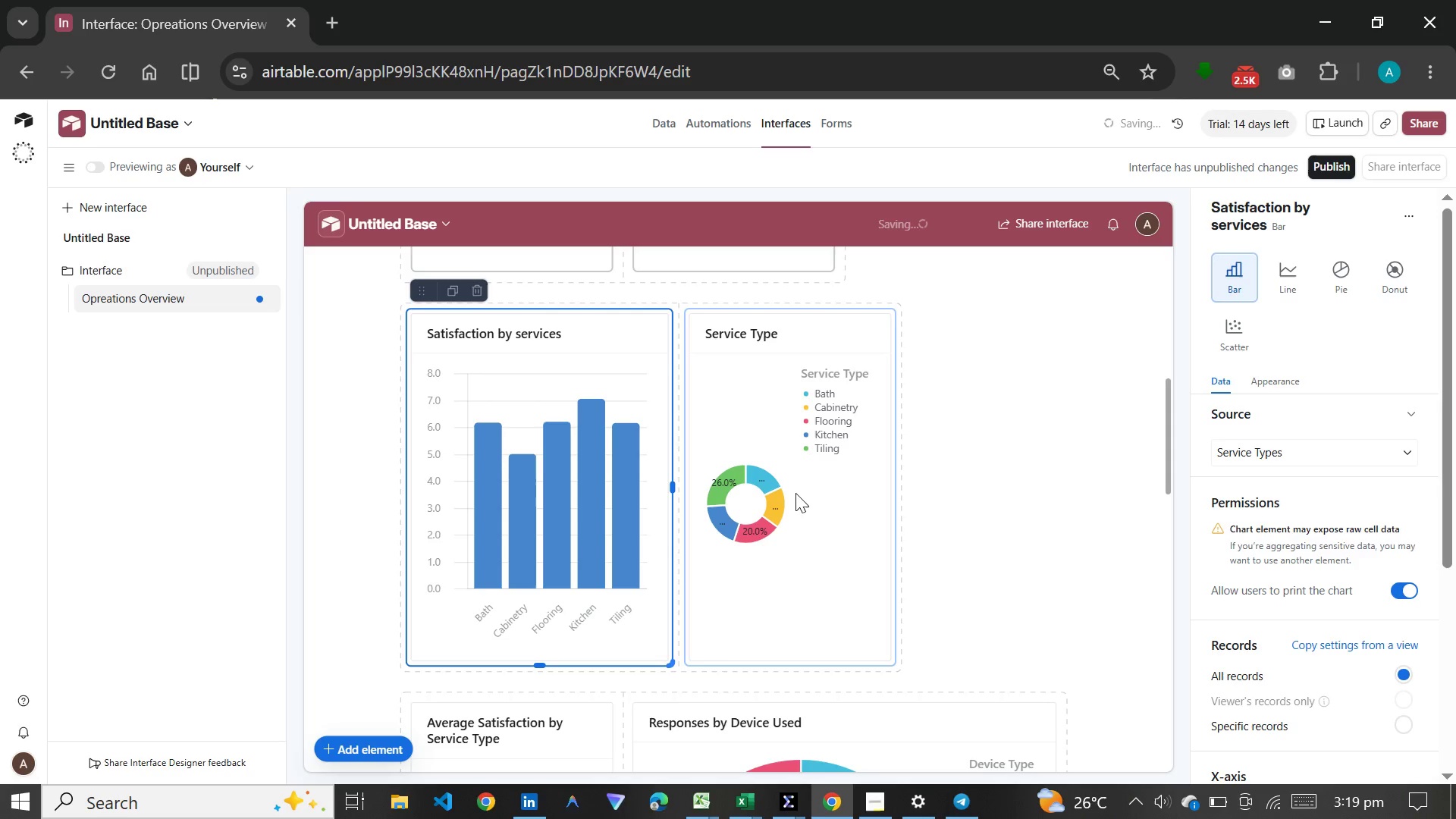 
left_click([795, 493])
 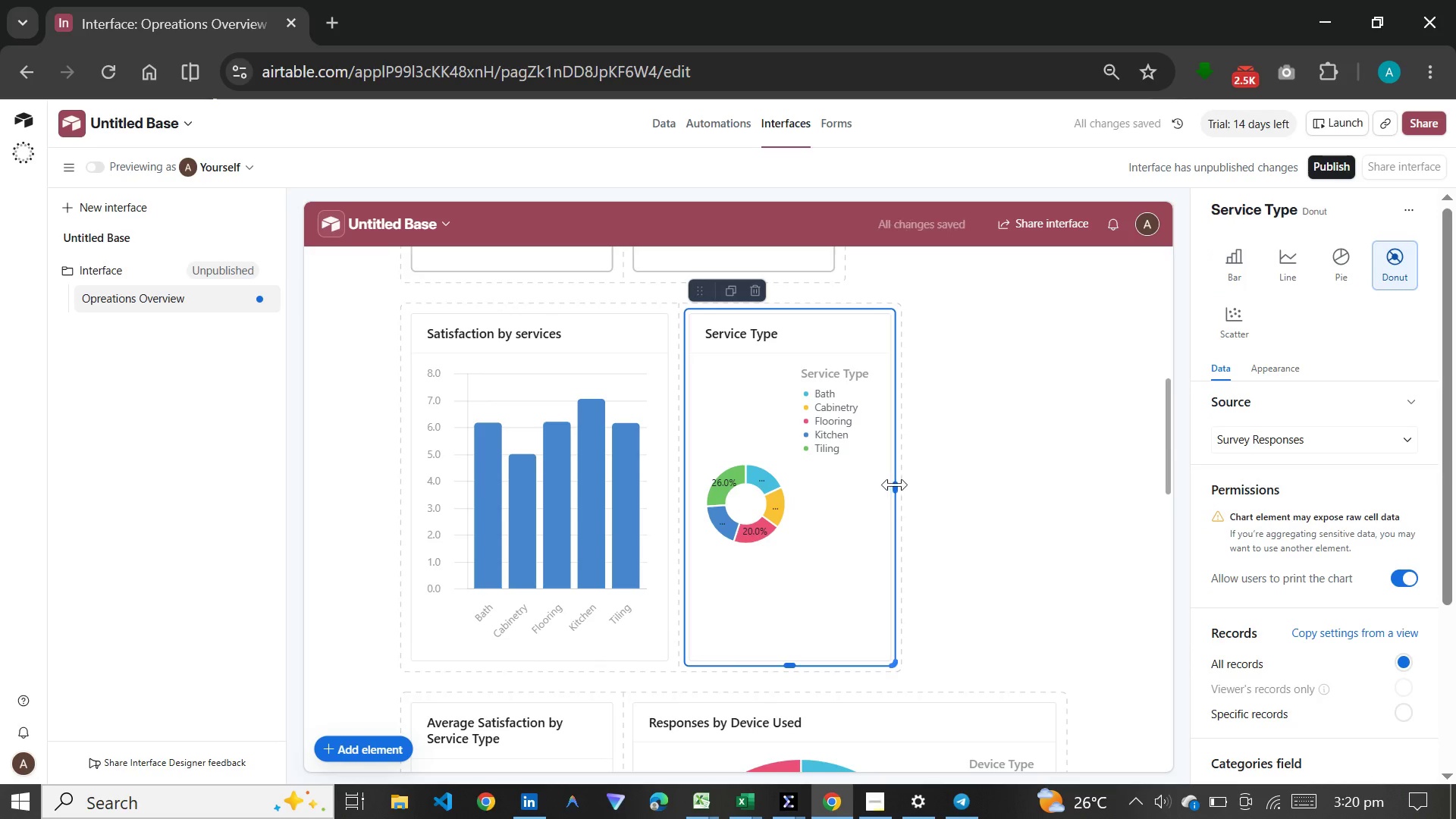 
left_click_drag(start_coordinate=[895, 485], to_coordinate=[1028, 487])
 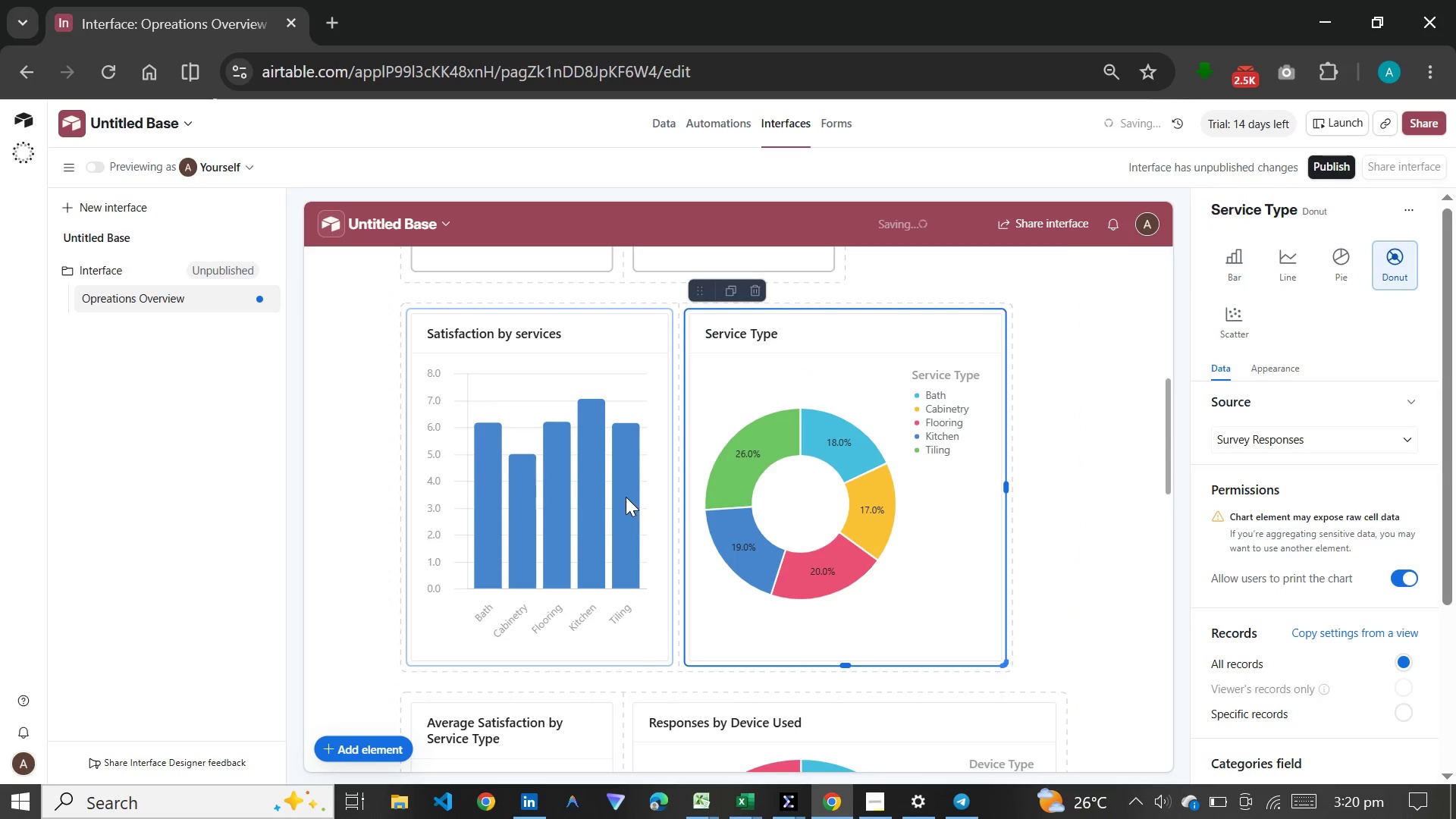 
left_click([626, 497])
 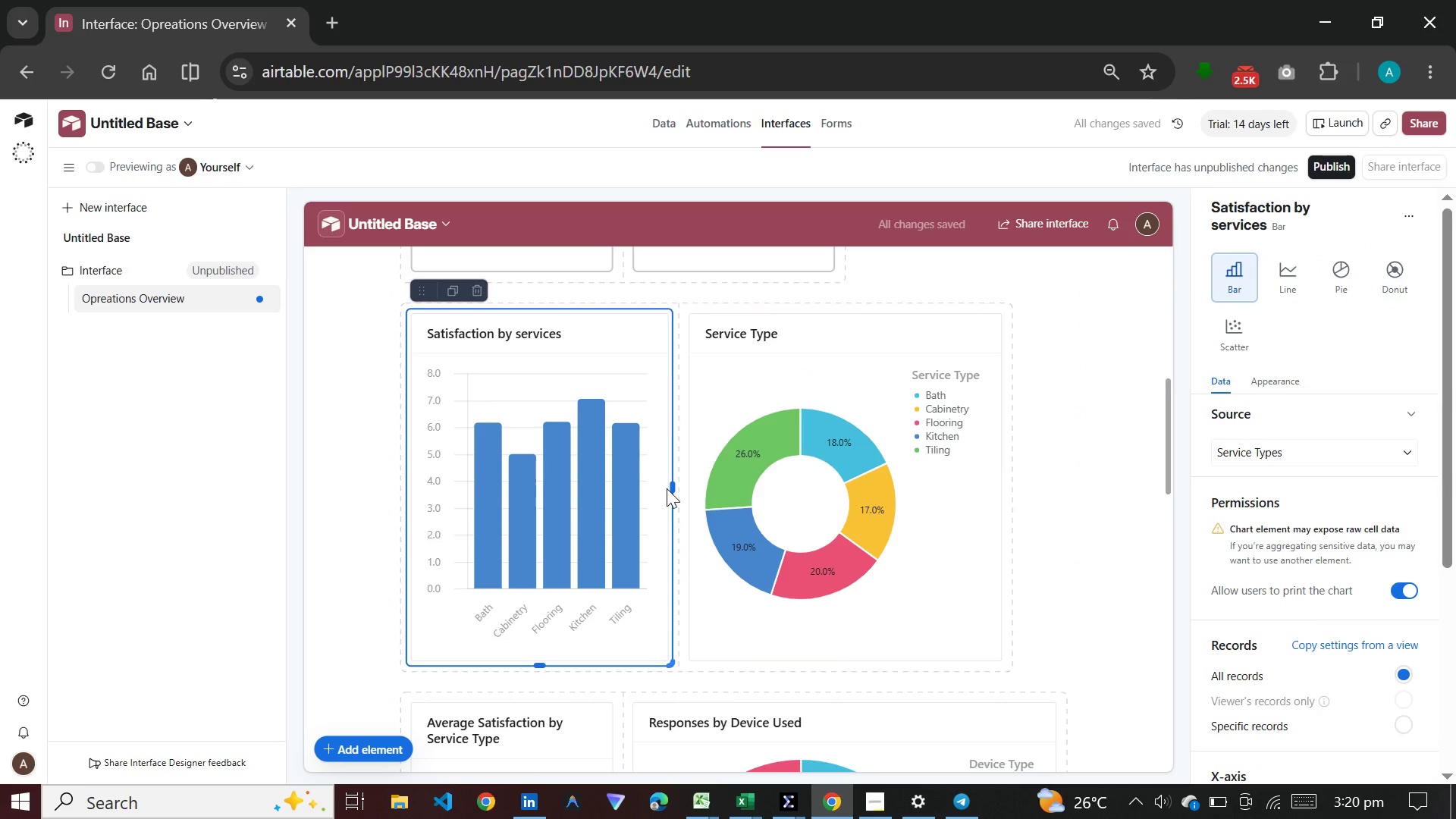 
left_click([667, 488])
 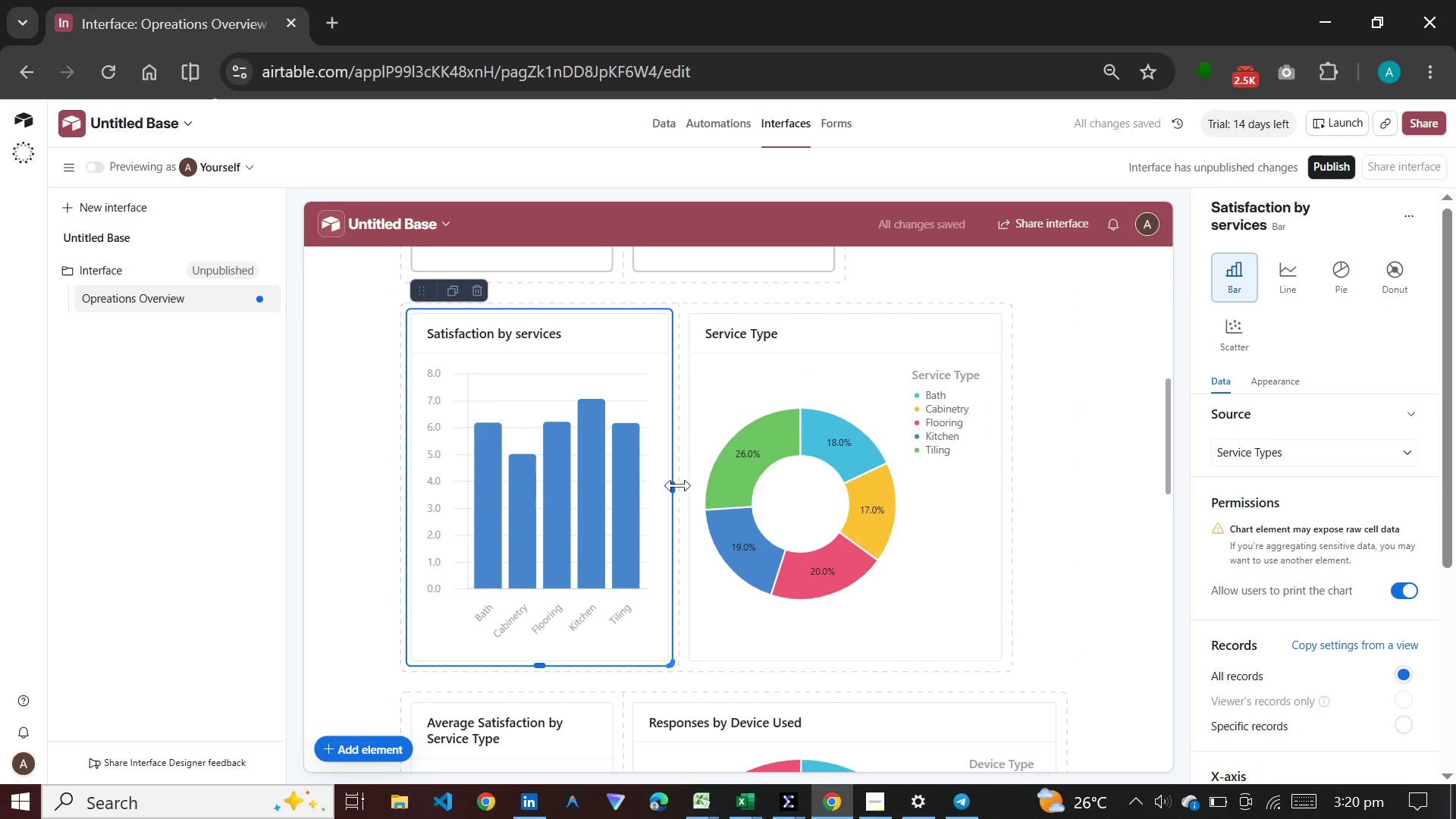 
left_click_drag(start_coordinate=[670, 483], to_coordinate=[729, 488])
 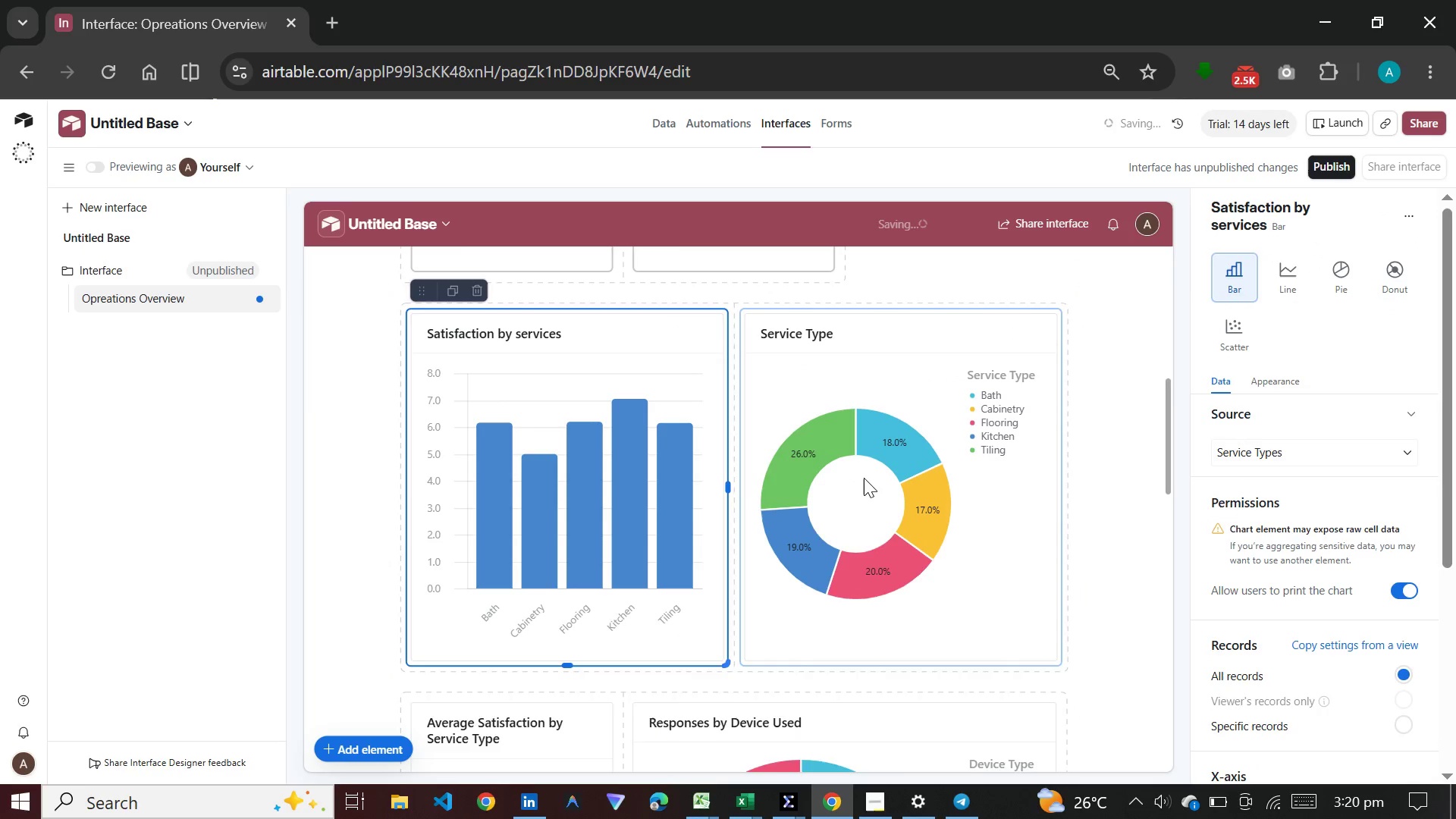 
scroll: coordinate [864, 478], scroll_direction: none, amount: 0.0
 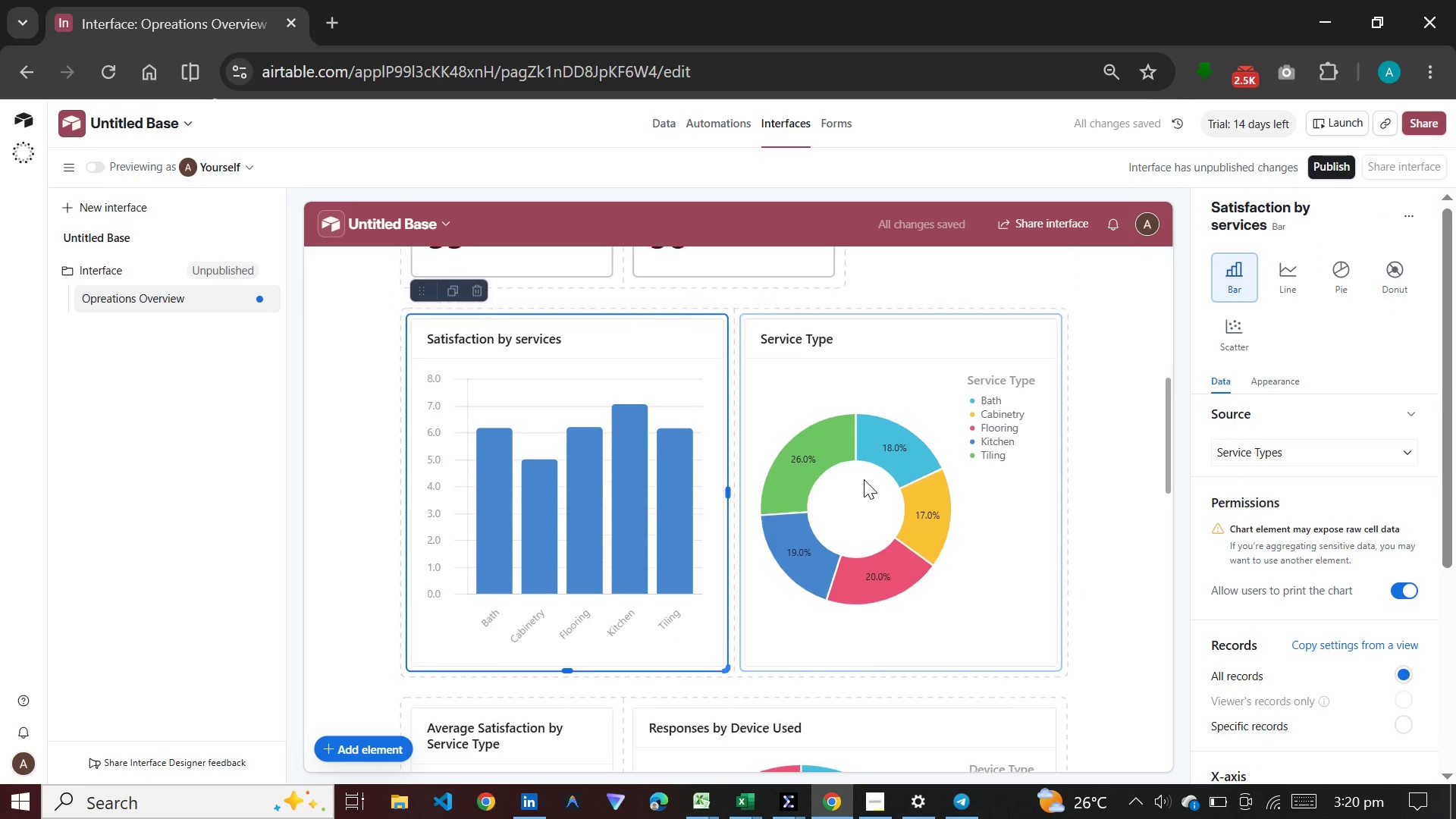 
scroll: coordinate [864, 479], scroll_direction: up, amount: 2.0
 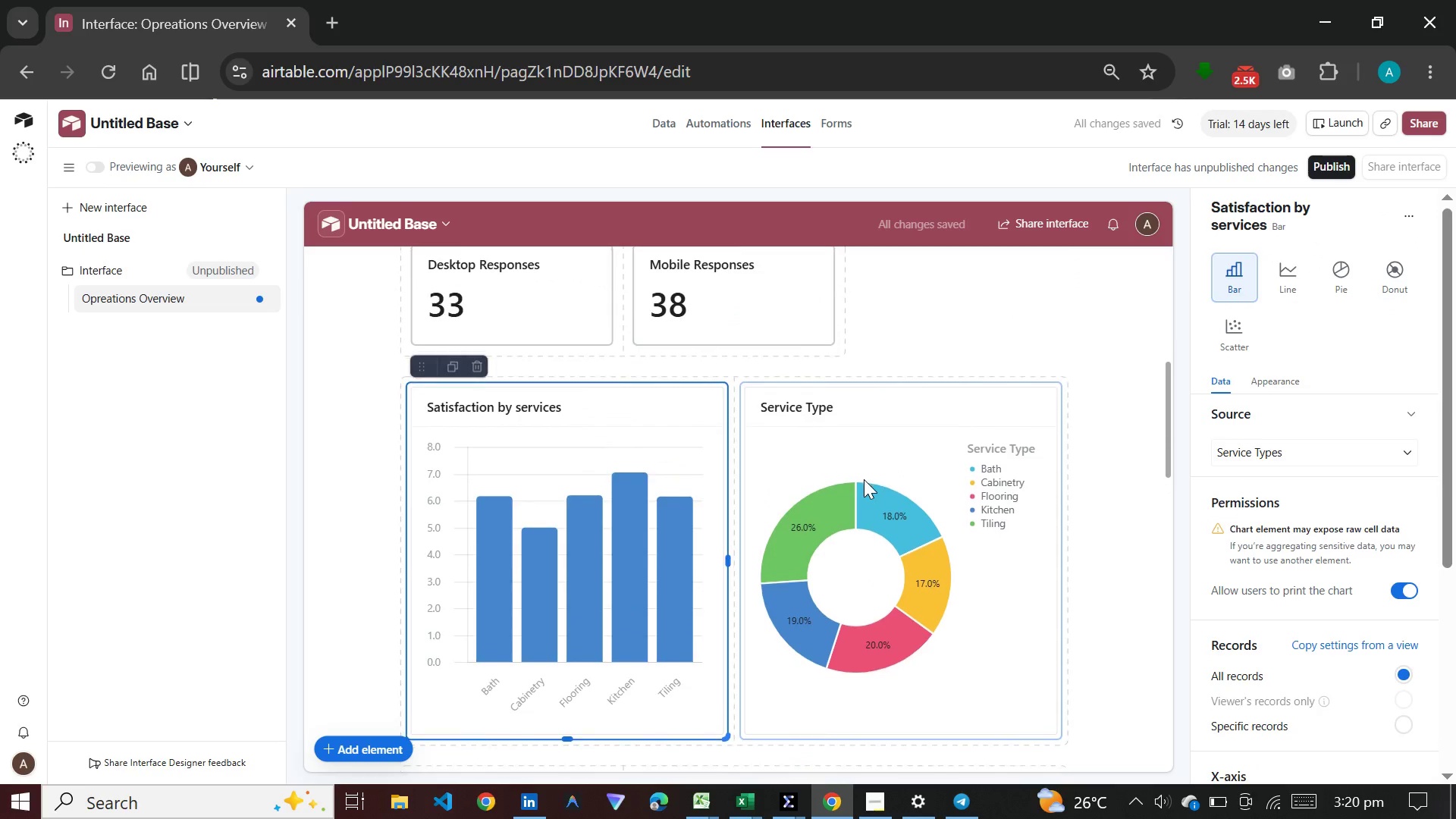 
scroll: coordinate [864, 479], scroll_direction: down, amount: 12.0
 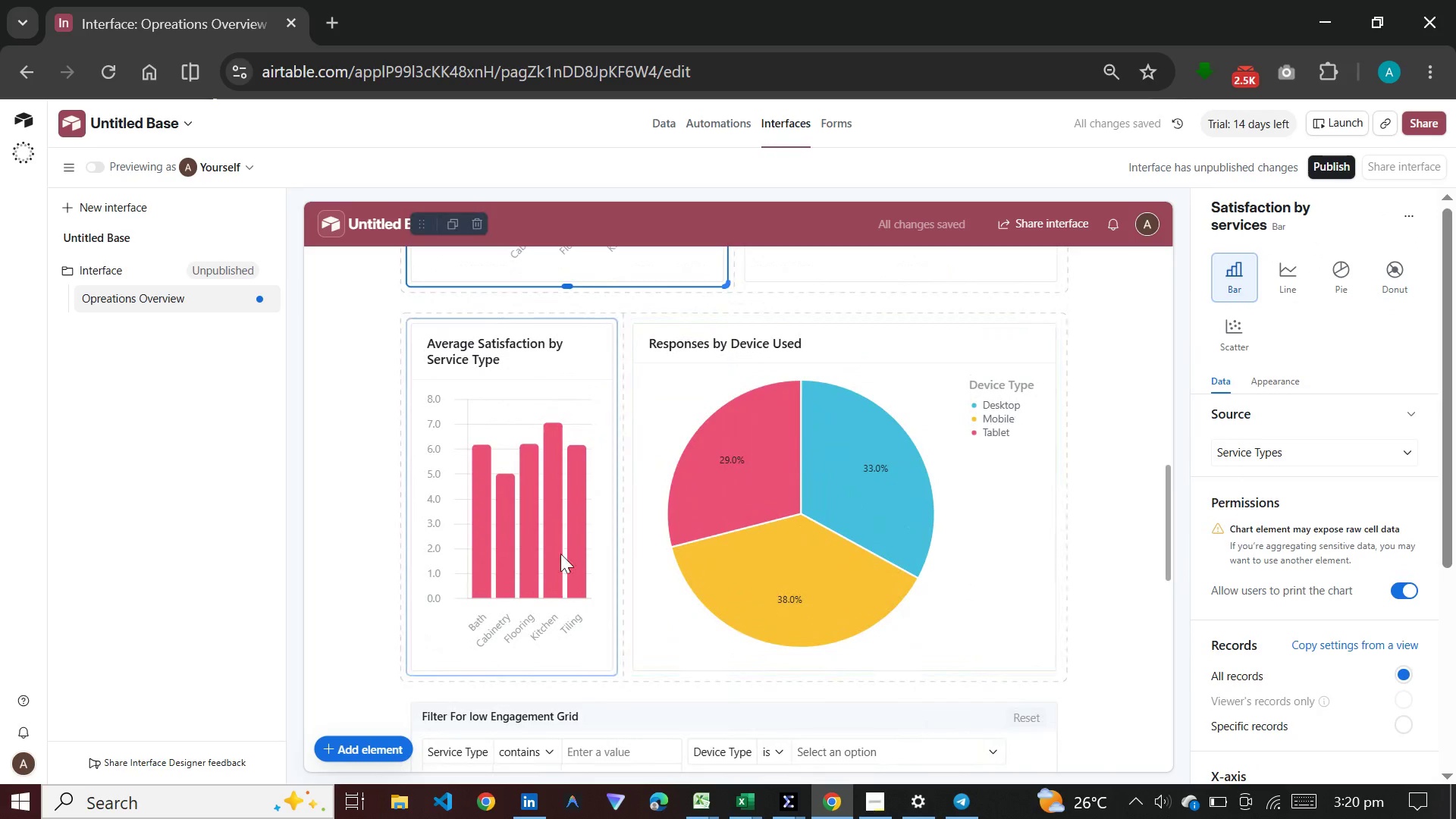 
left_click([560, 554])
 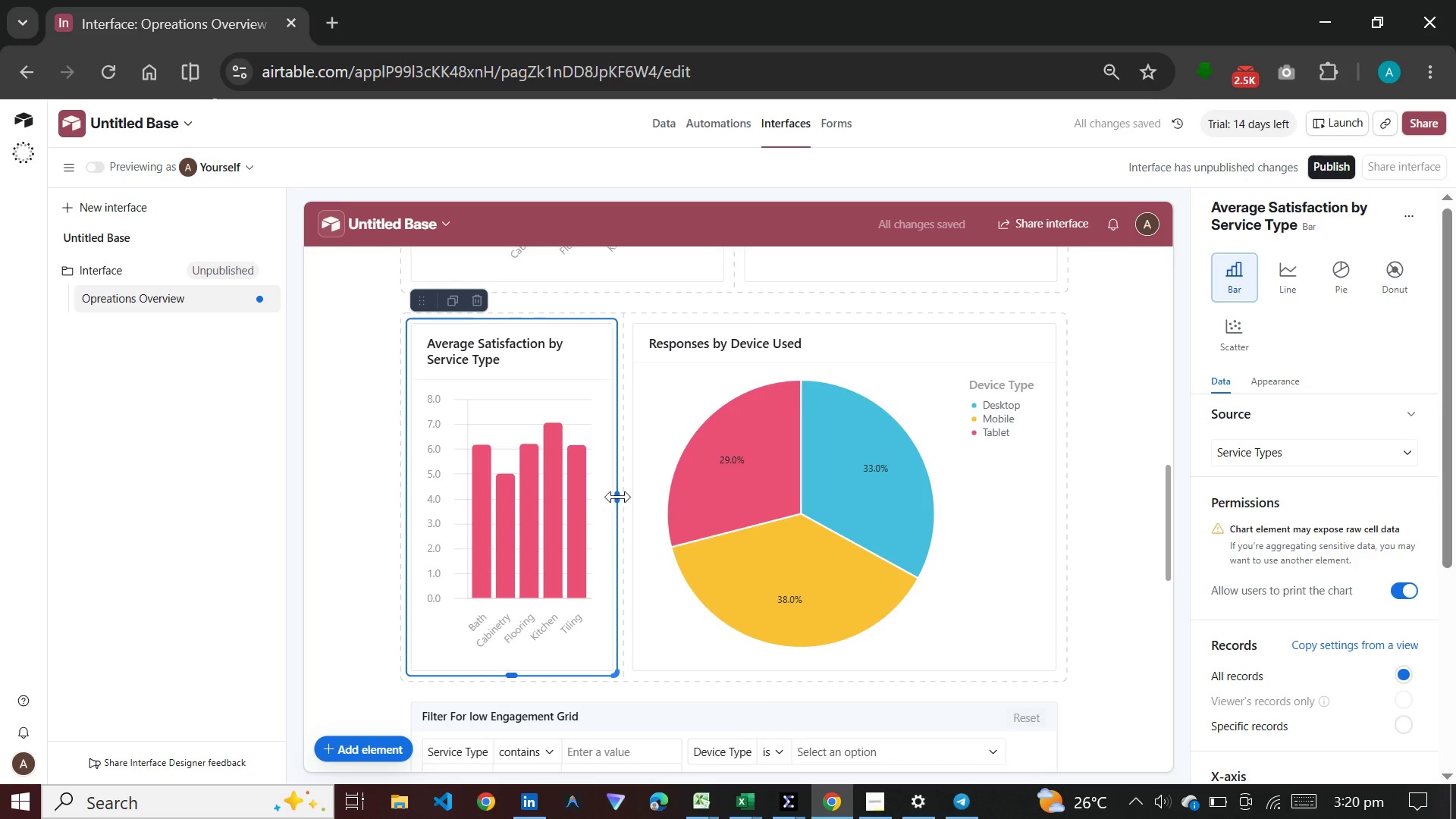 
left_click_drag(start_coordinate=[618, 497], to_coordinate=[711, 485])
 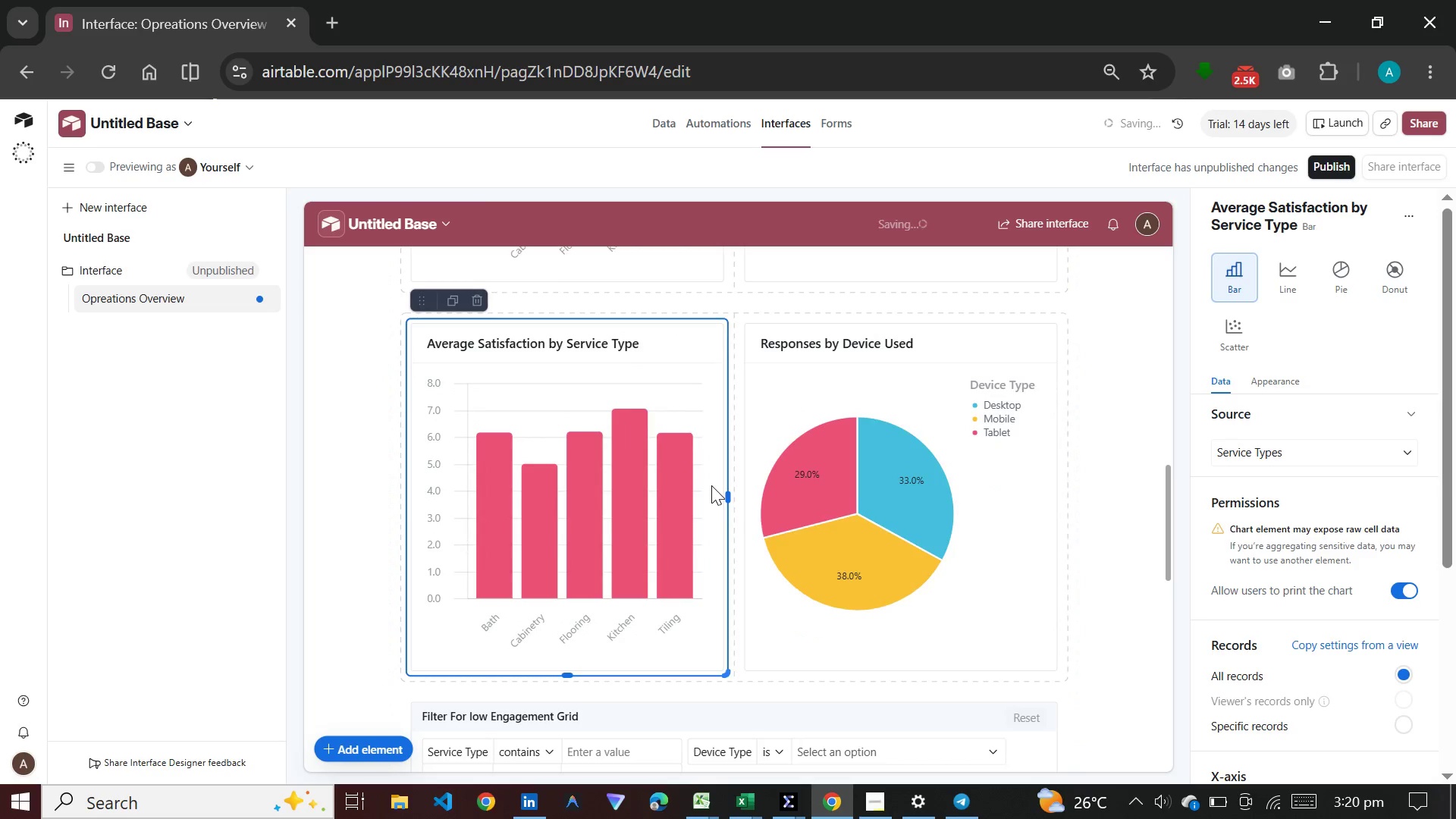 
left_click_drag(start_coordinate=[711, 485], to_coordinate=[724, 485])
 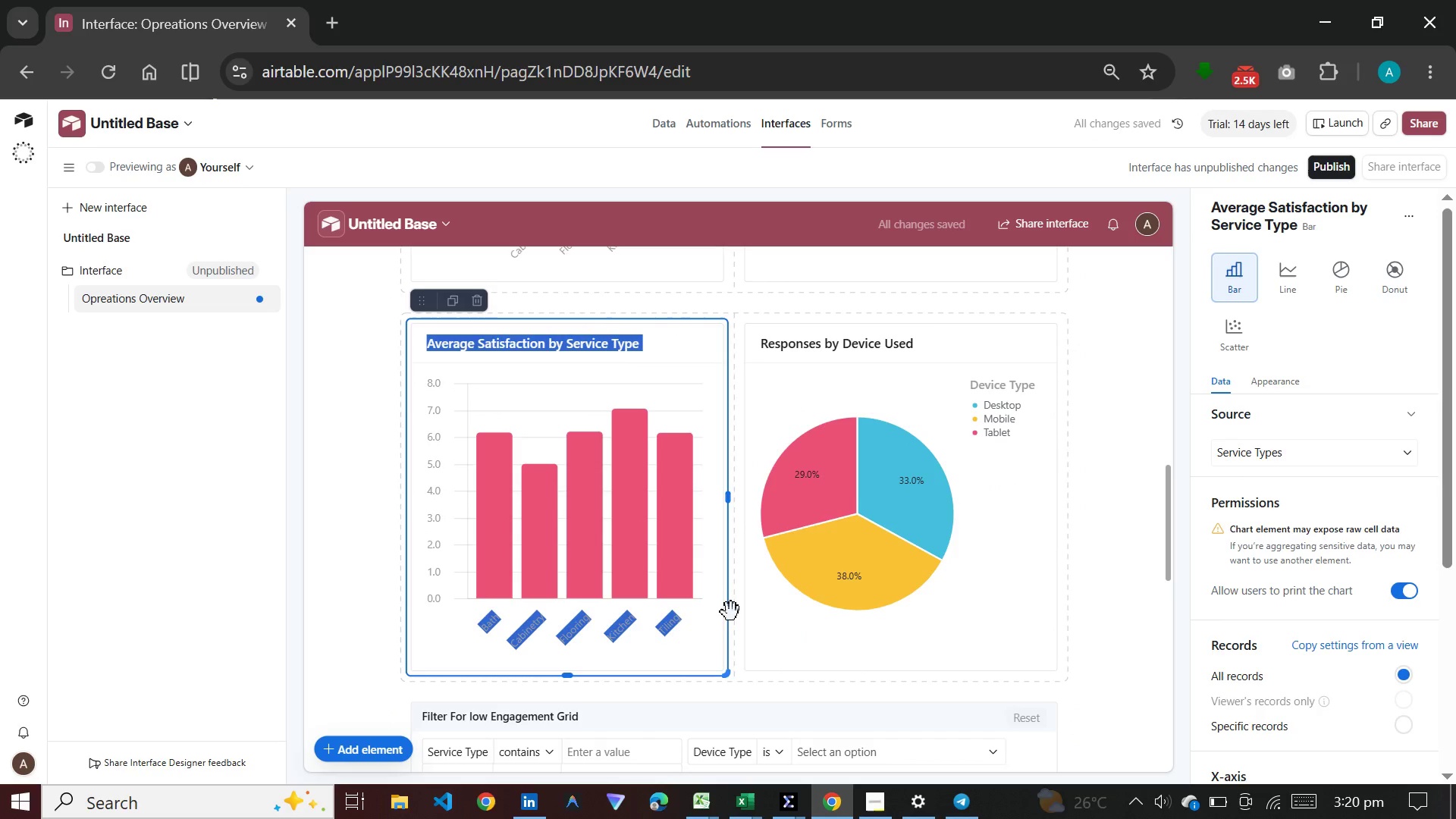 
left_click([731, 612])
 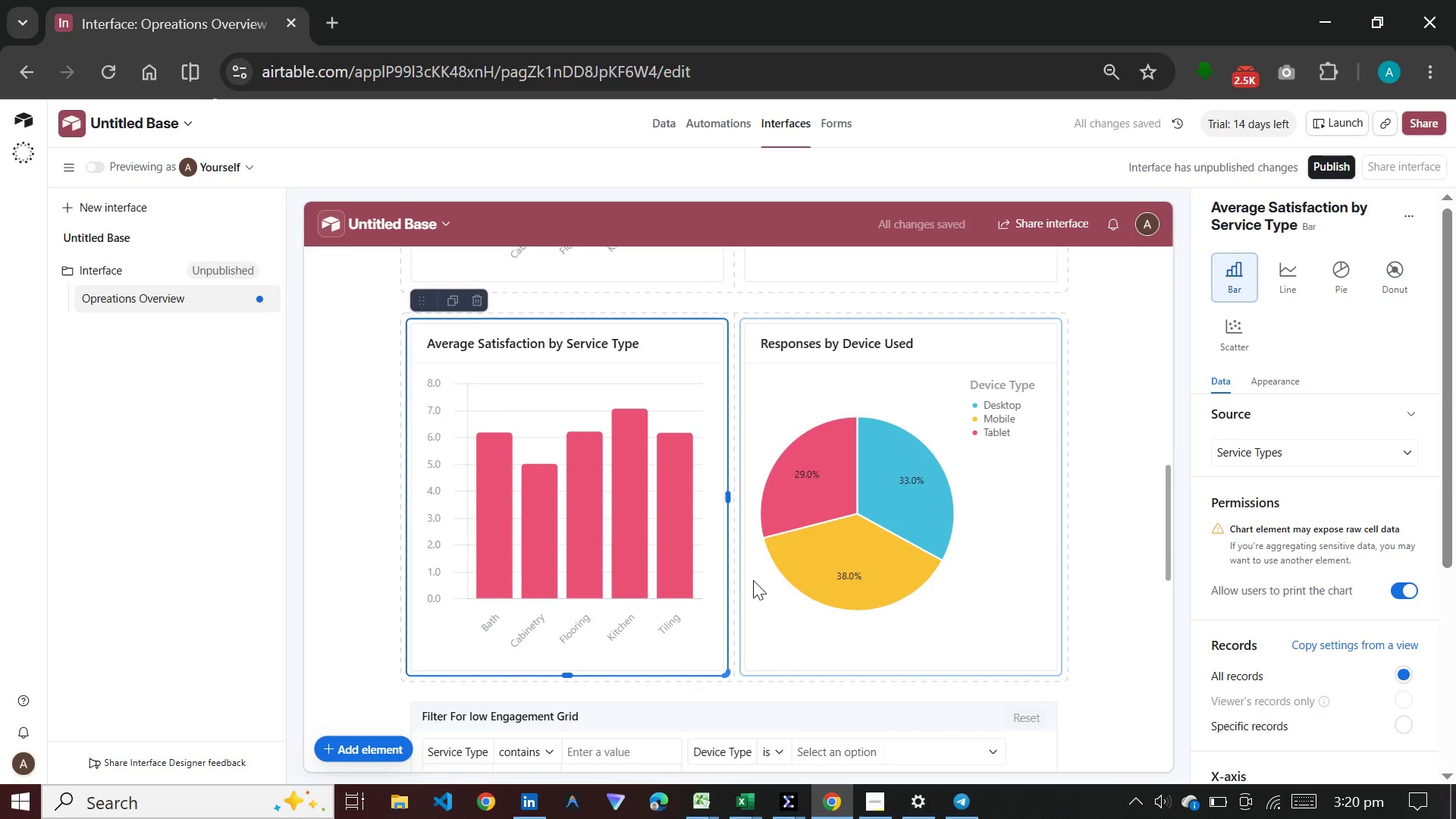 
scroll: coordinate [753, 580], scroll_direction: down, amount: 4.0
 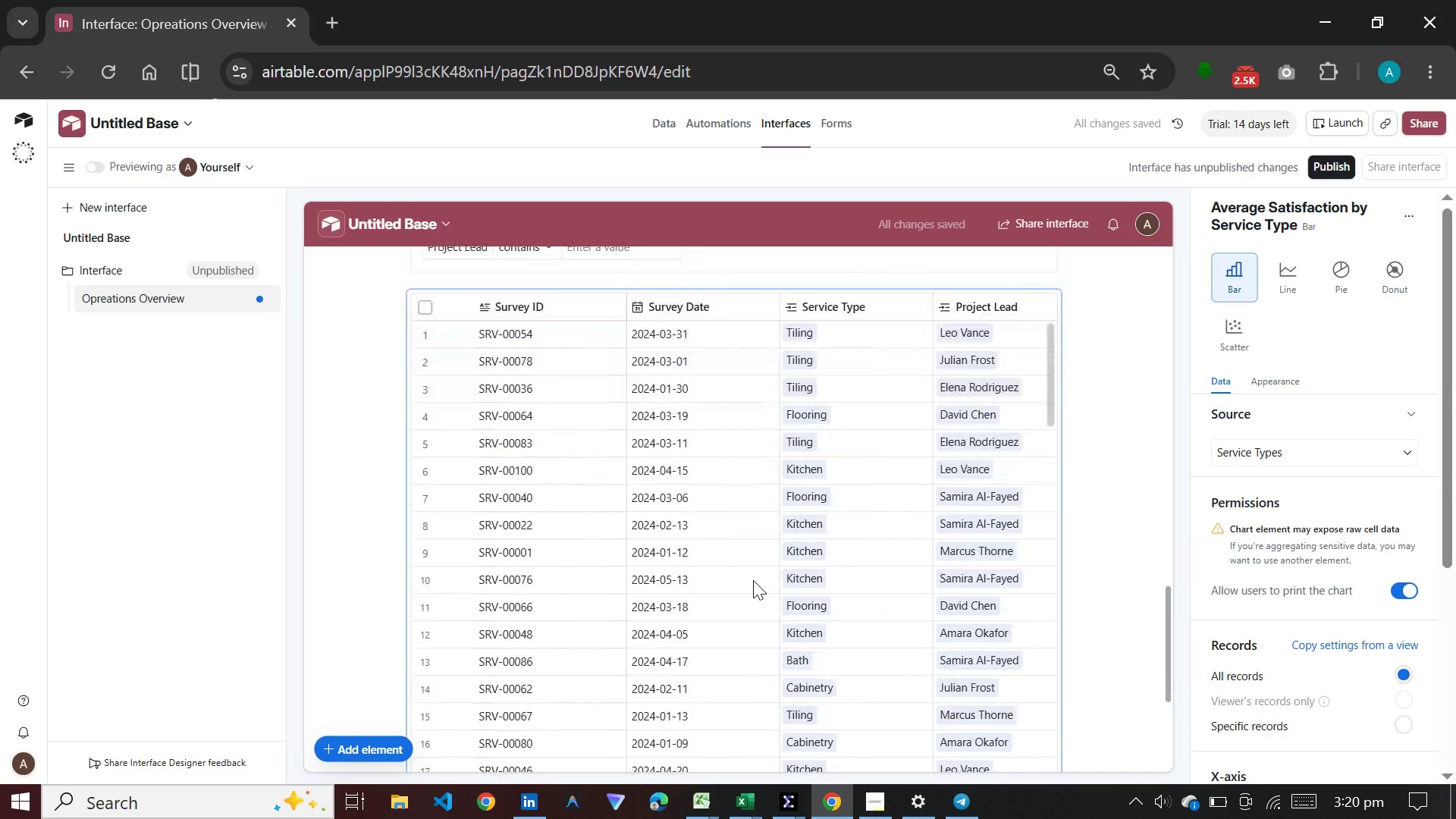 
scroll: coordinate [753, 580], scroll_direction: up, amount: 7.0
 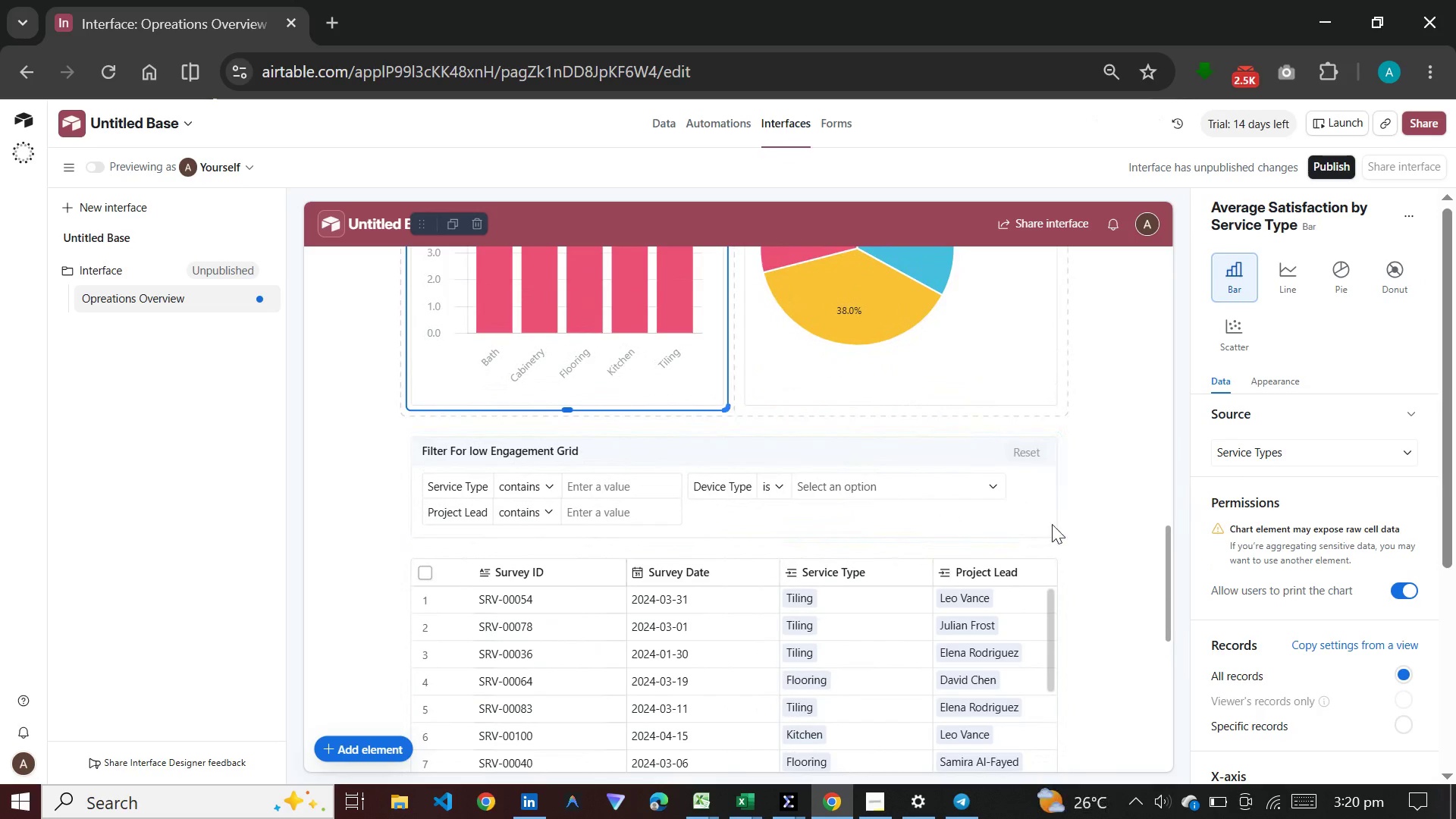 
left_click([956, 502])
 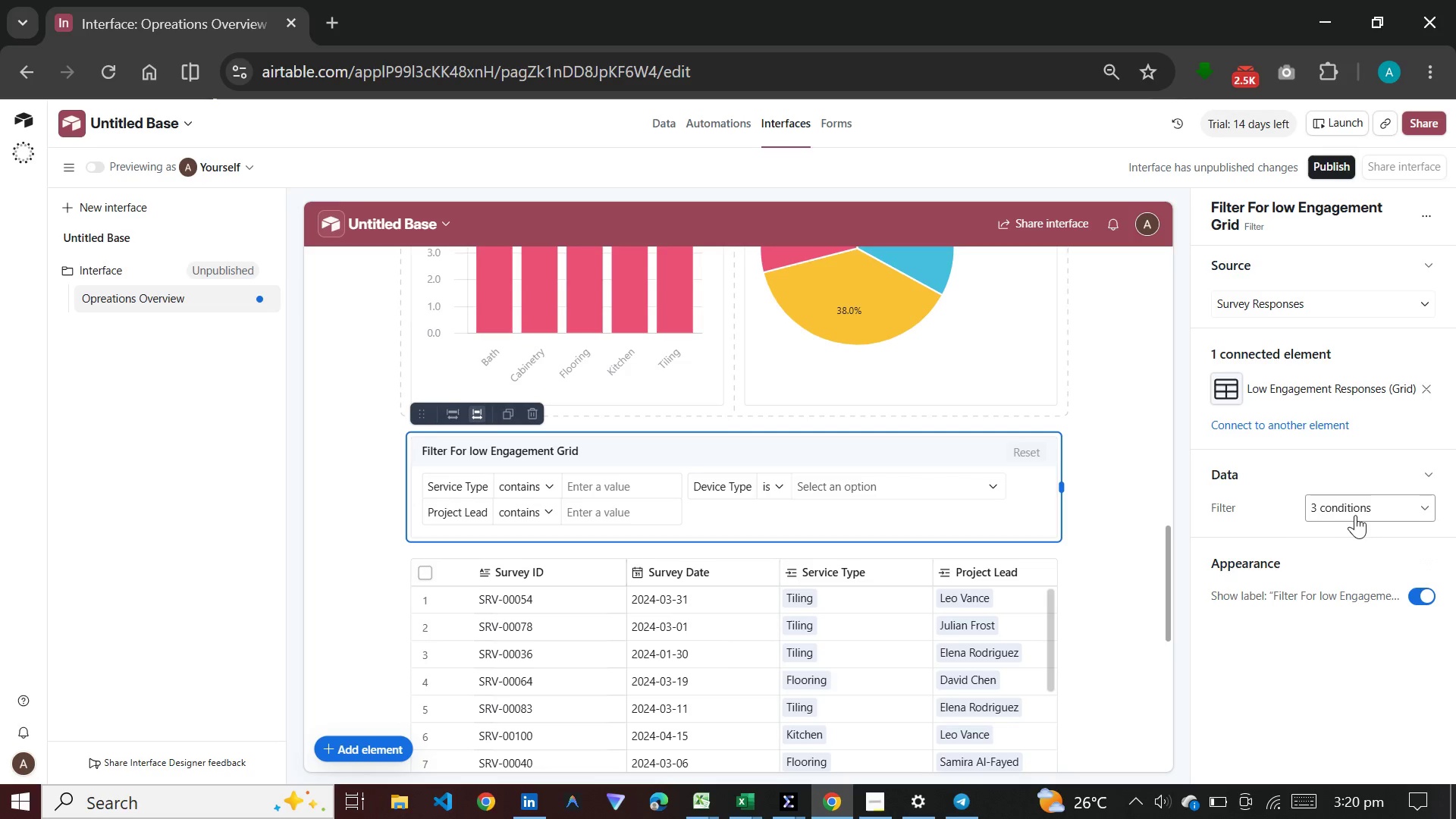 
left_click([1358, 513])
 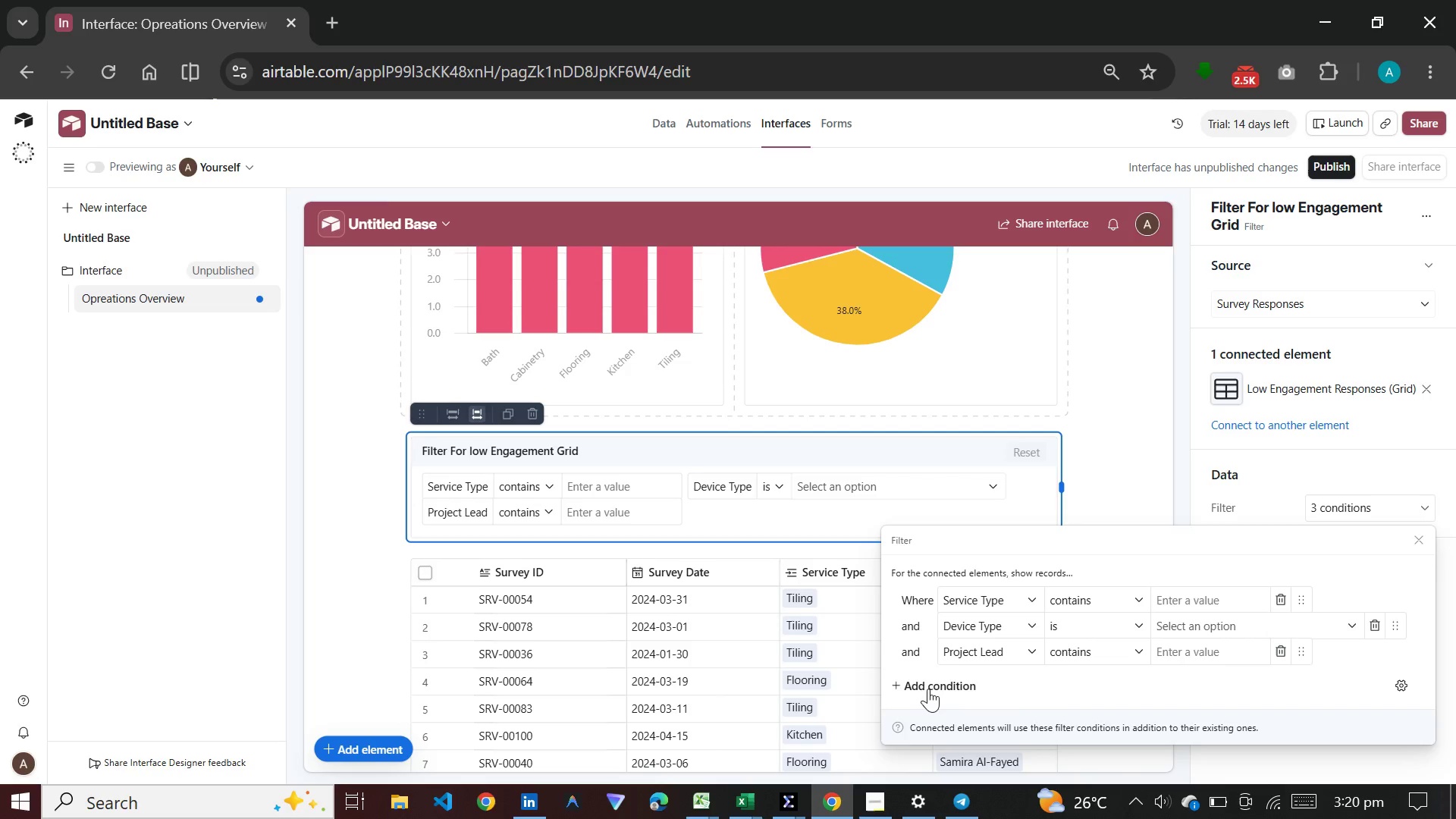 
left_click([908, 683])
 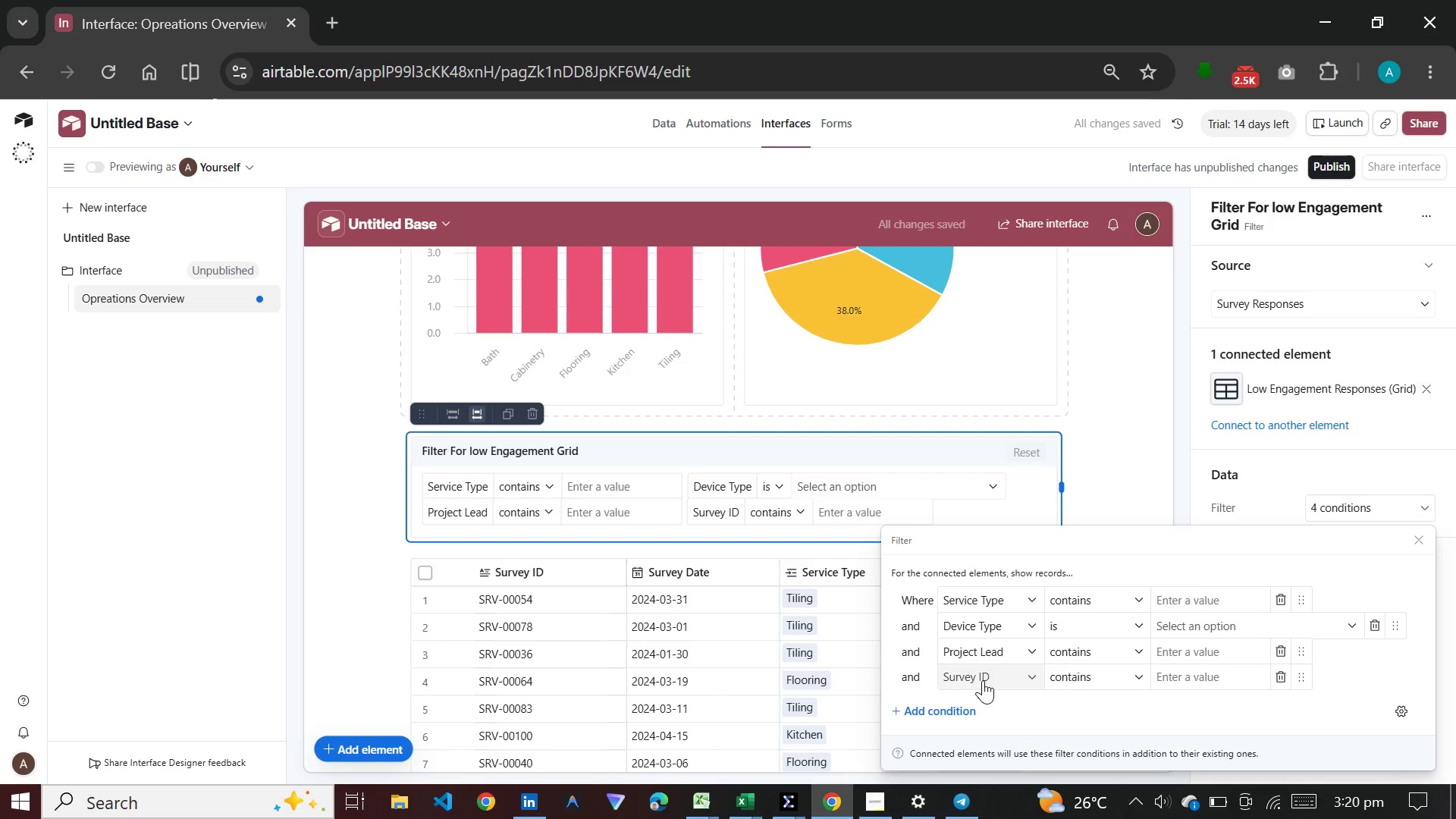 
left_click([1015, 676])
 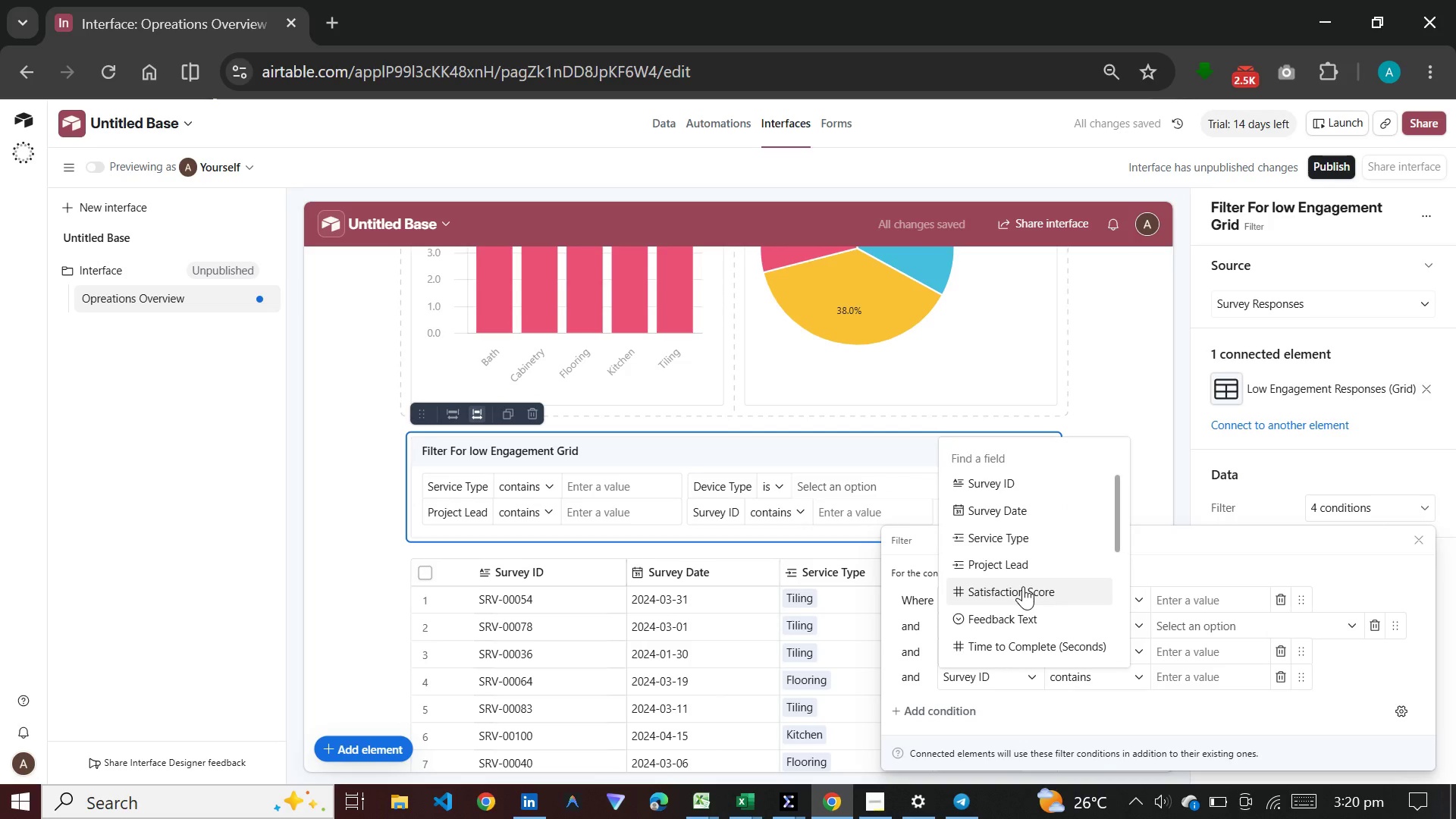 
scroll: coordinate [1023, 586], scroll_direction: down, amount: 3.0
 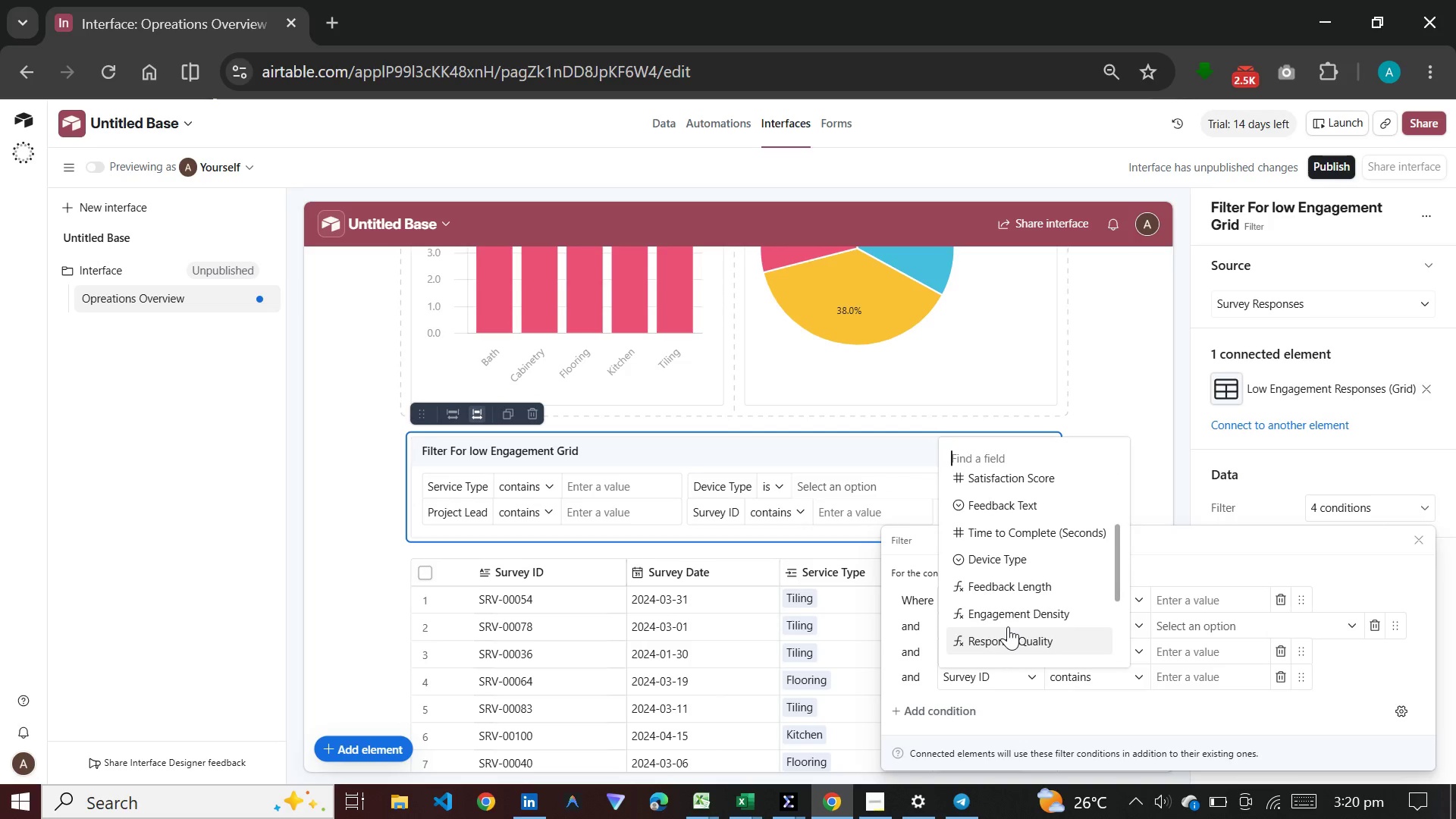 
scroll: coordinate [1010, 589], scroll_direction: up, amount: 6.0
 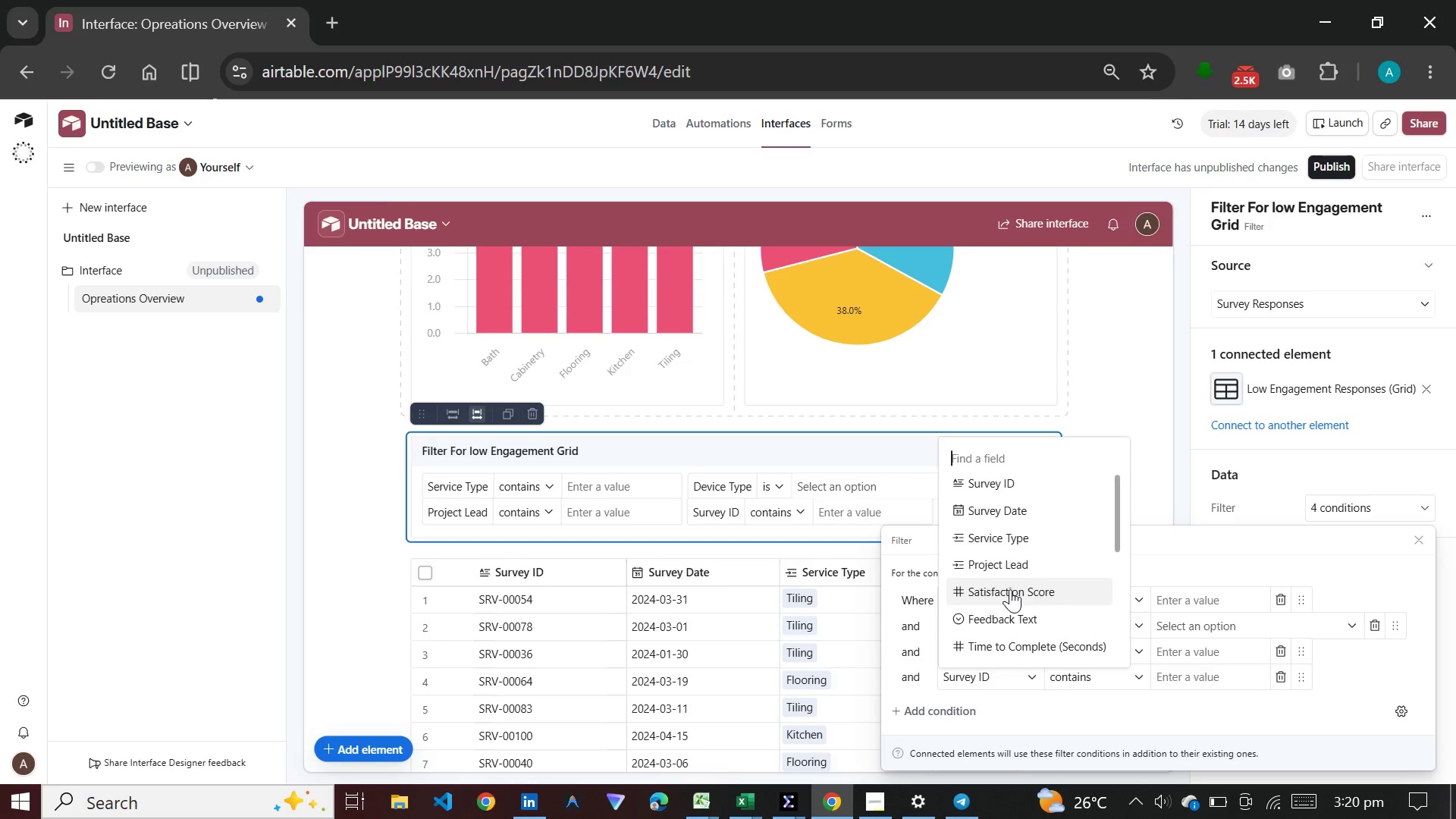 
scroll: coordinate [1010, 589], scroll_direction: down, amount: 6.0
 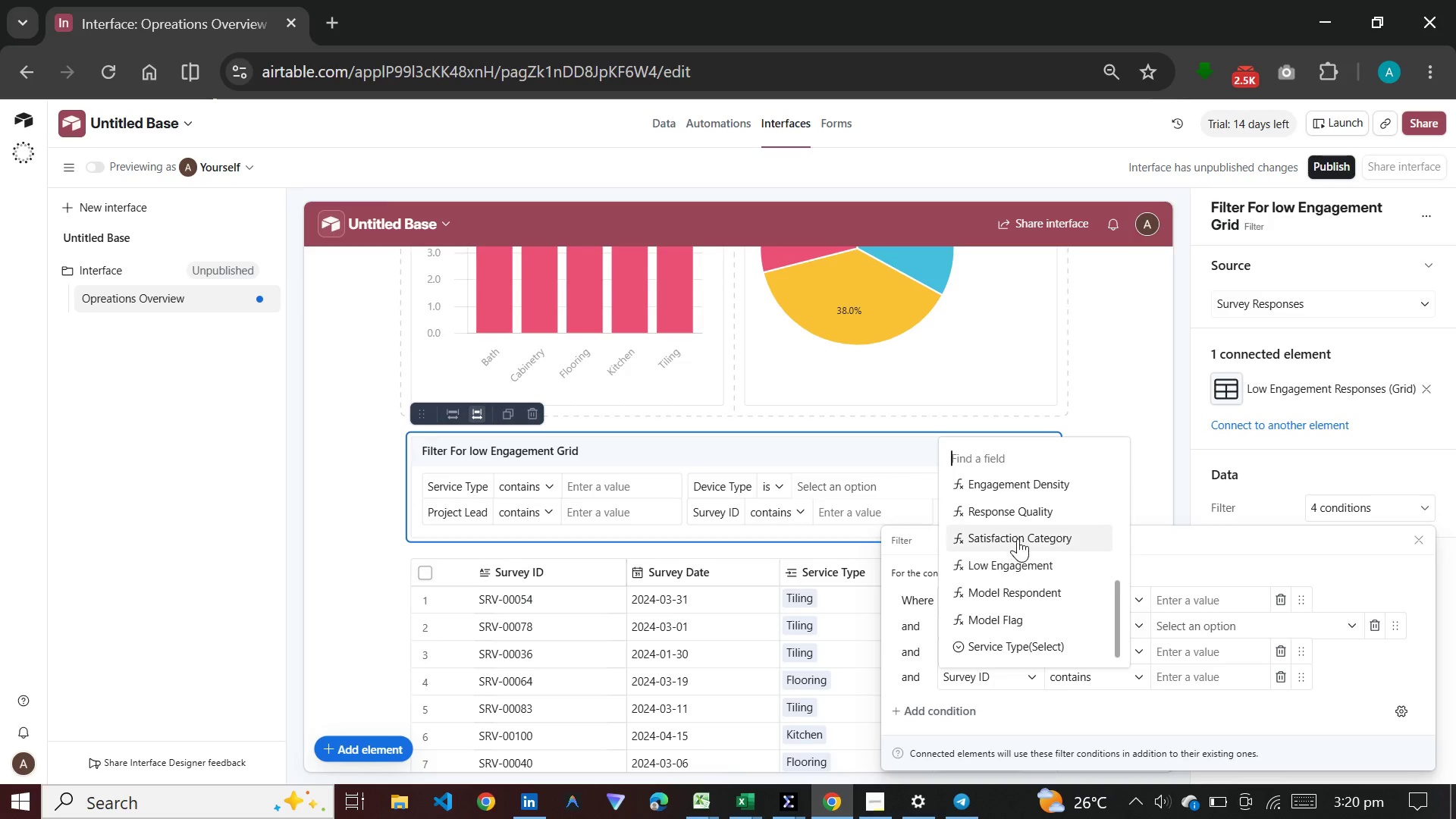 
left_click([1020, 538])
 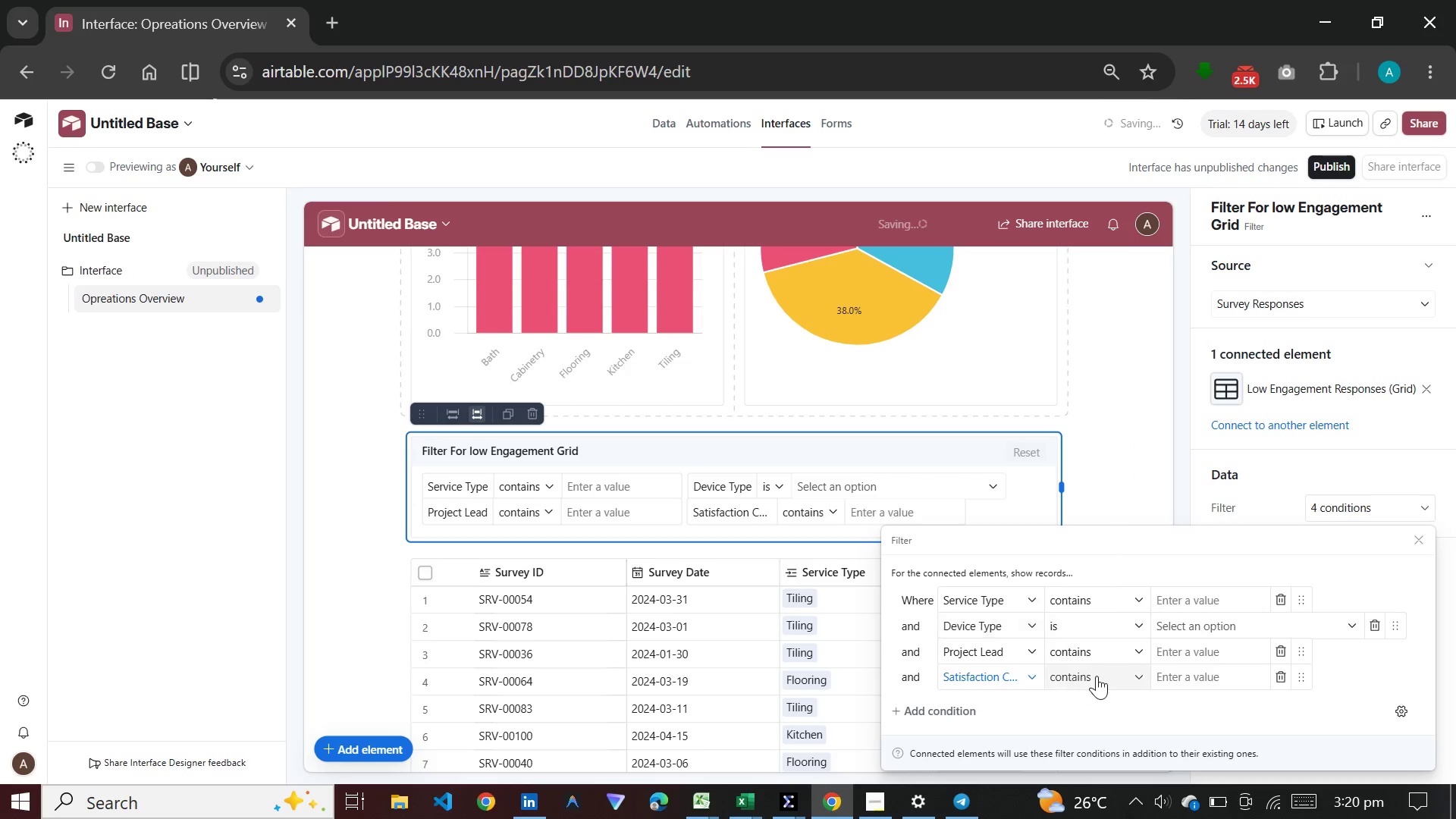 
left_click([1103, 673])
 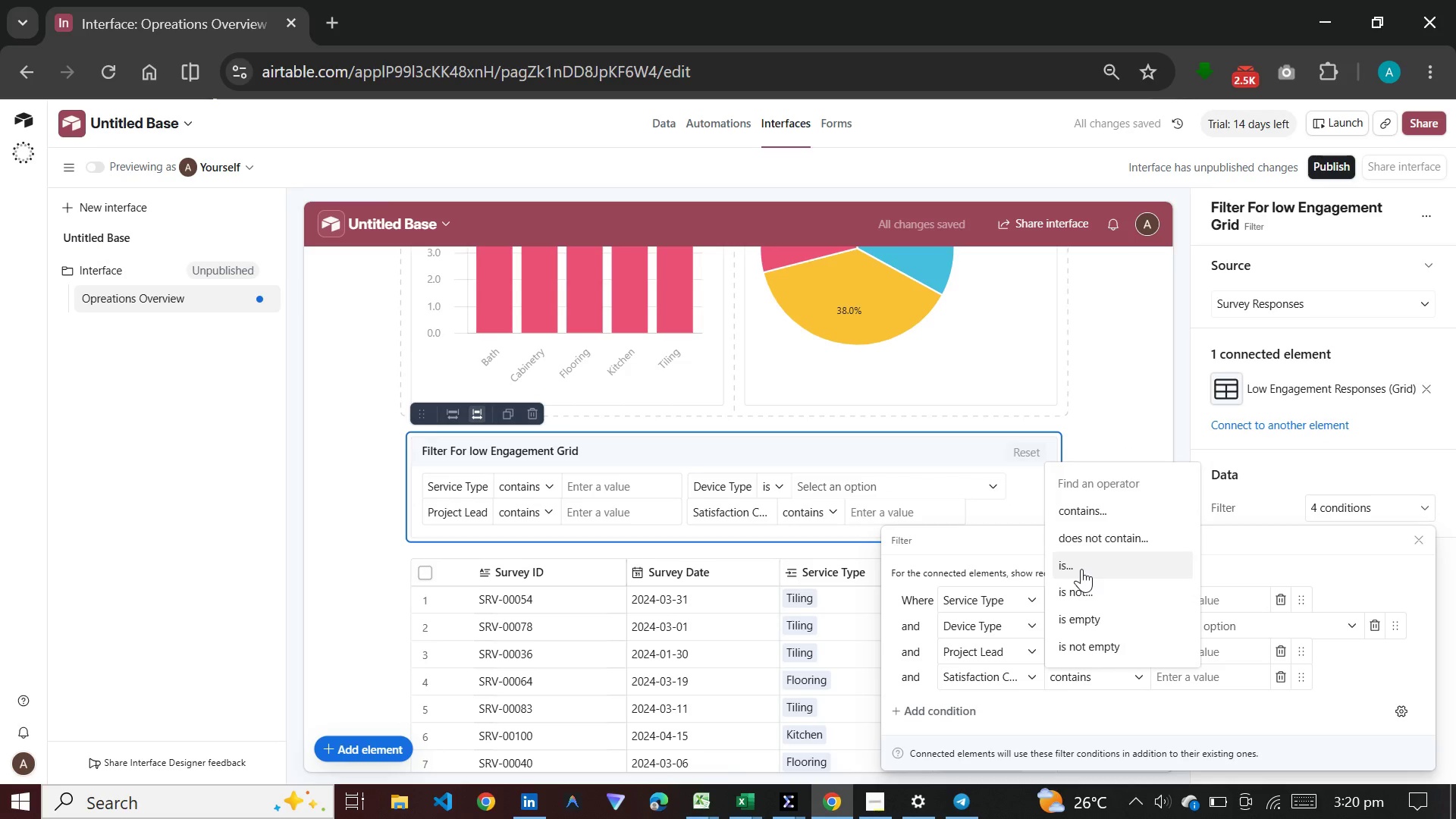 
left_click([1081, 569])
 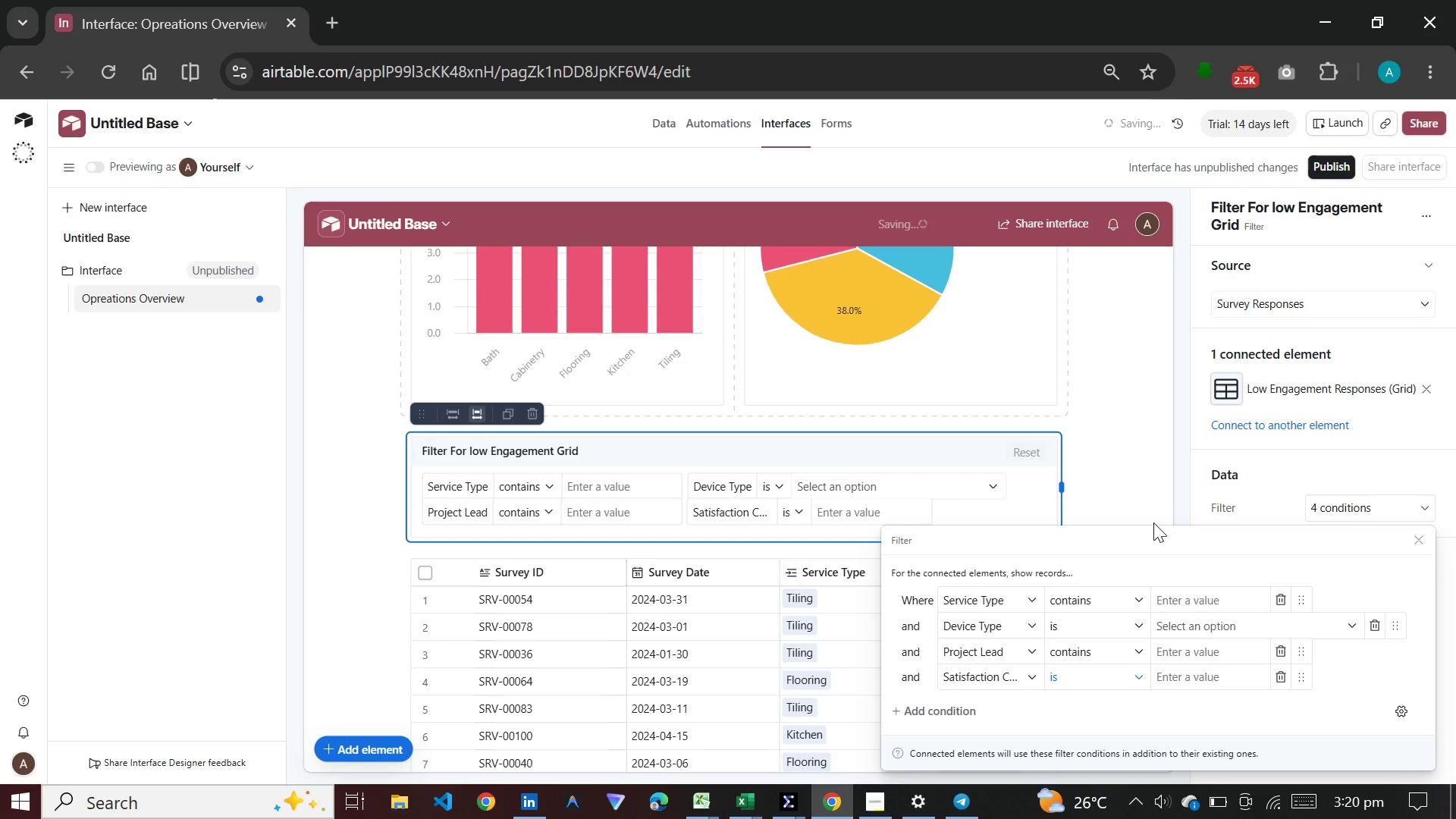 
left_click([1138, 493])
 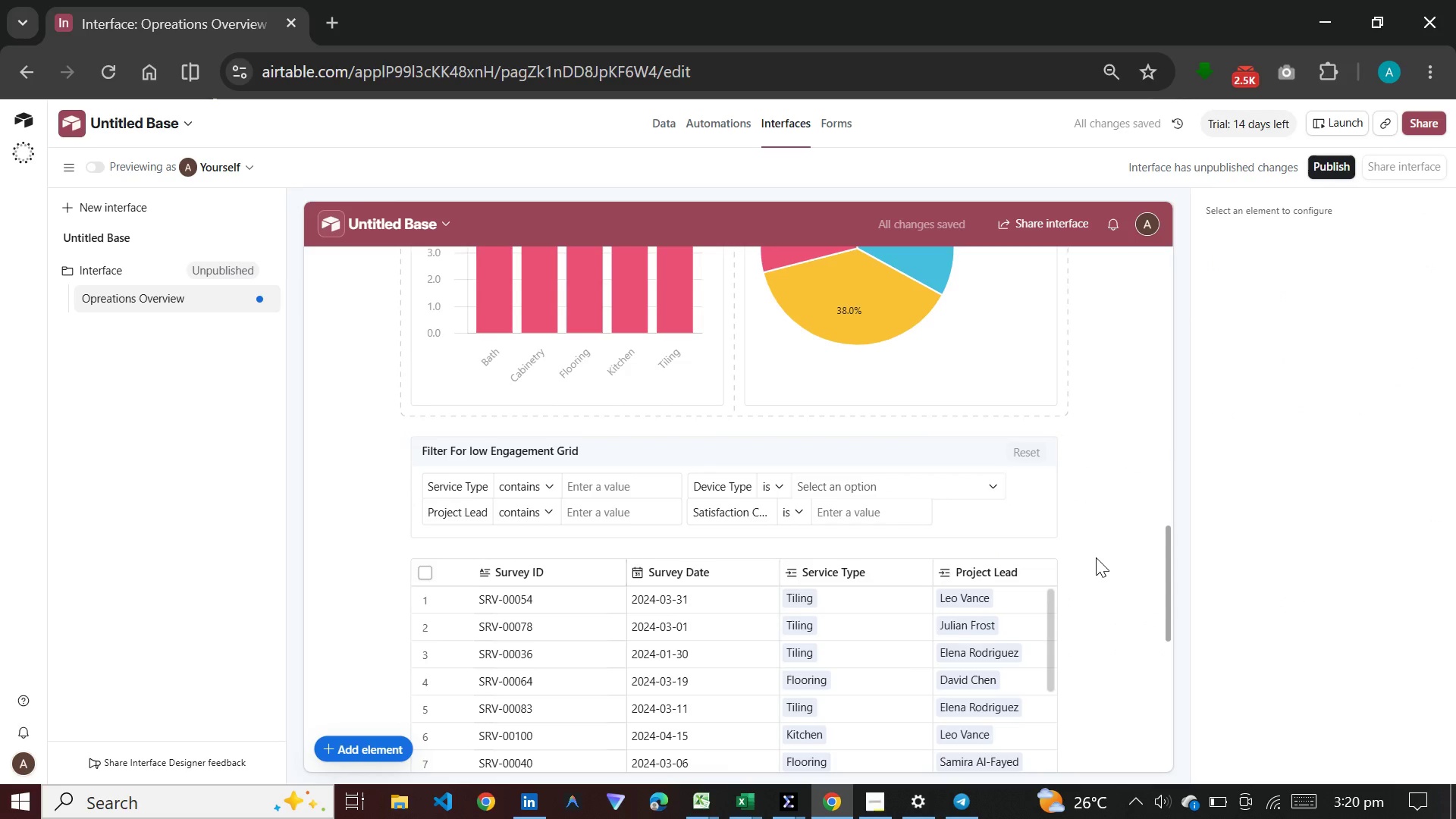 
scroll: coordinate [1096, 557], scroll_direction: down, amount: 2.0
 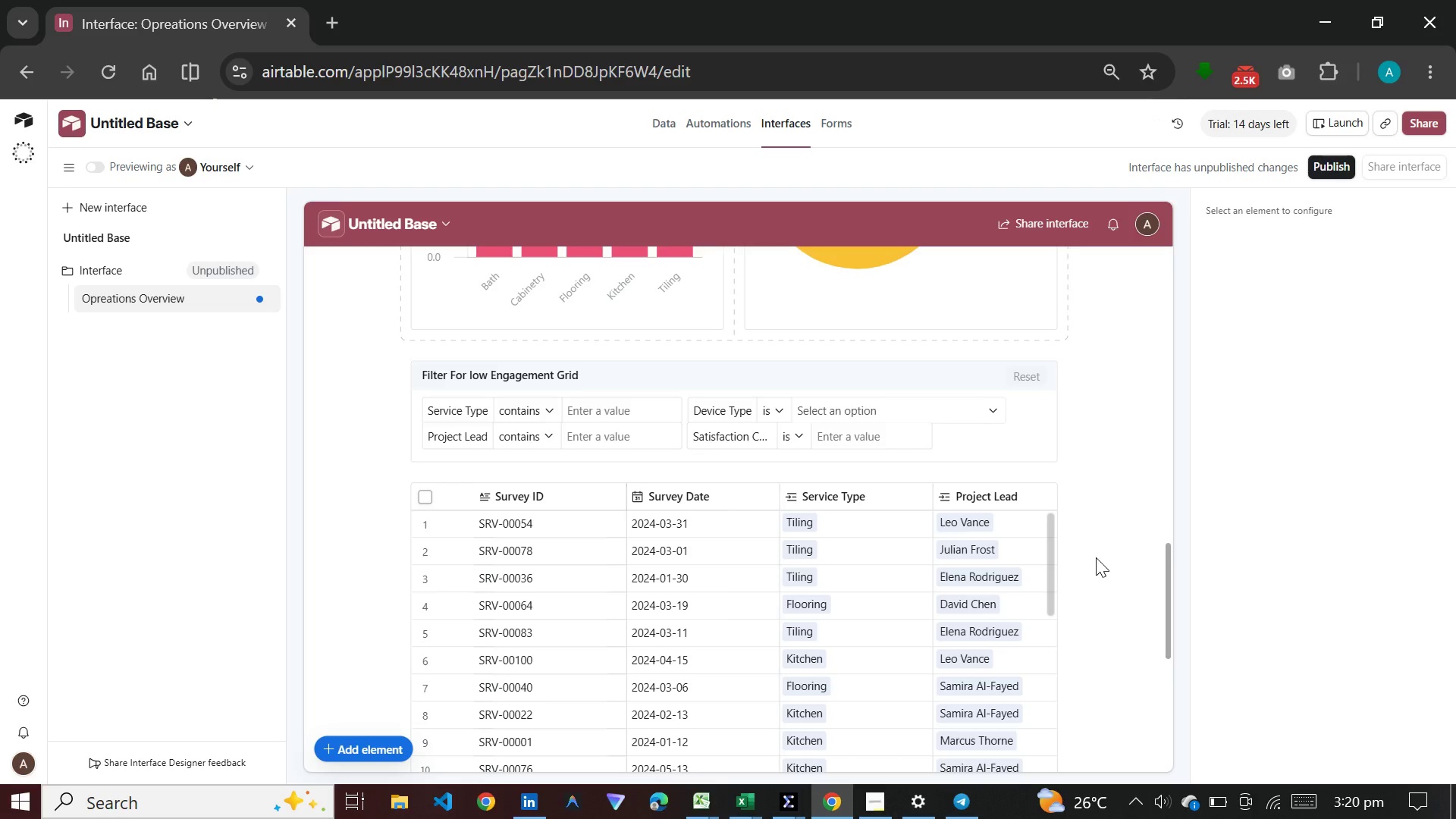 
wait(11.69)
 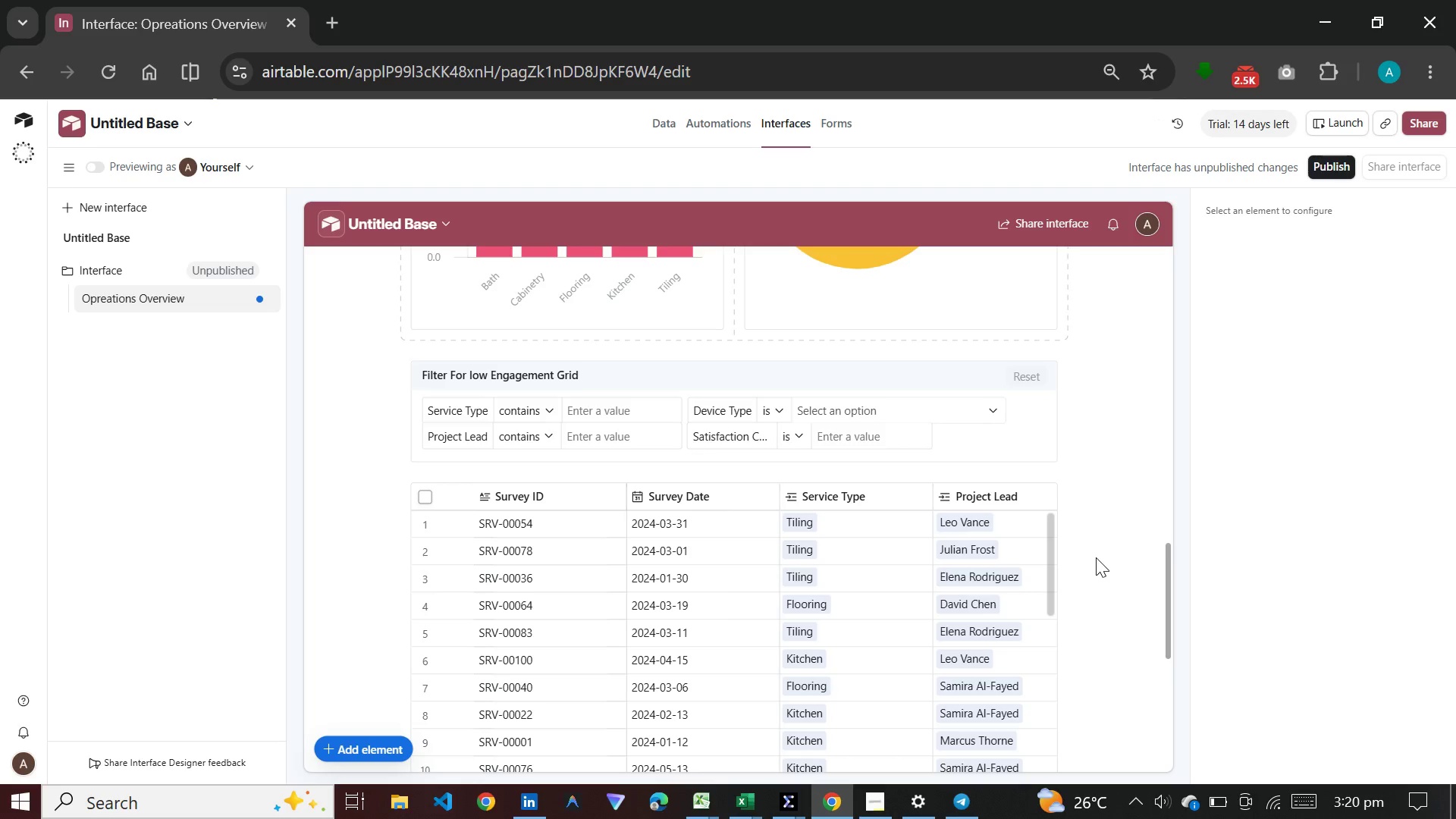 
scroll: coordinate [1092, 538], scroll_direction: down, amount: 18.0
 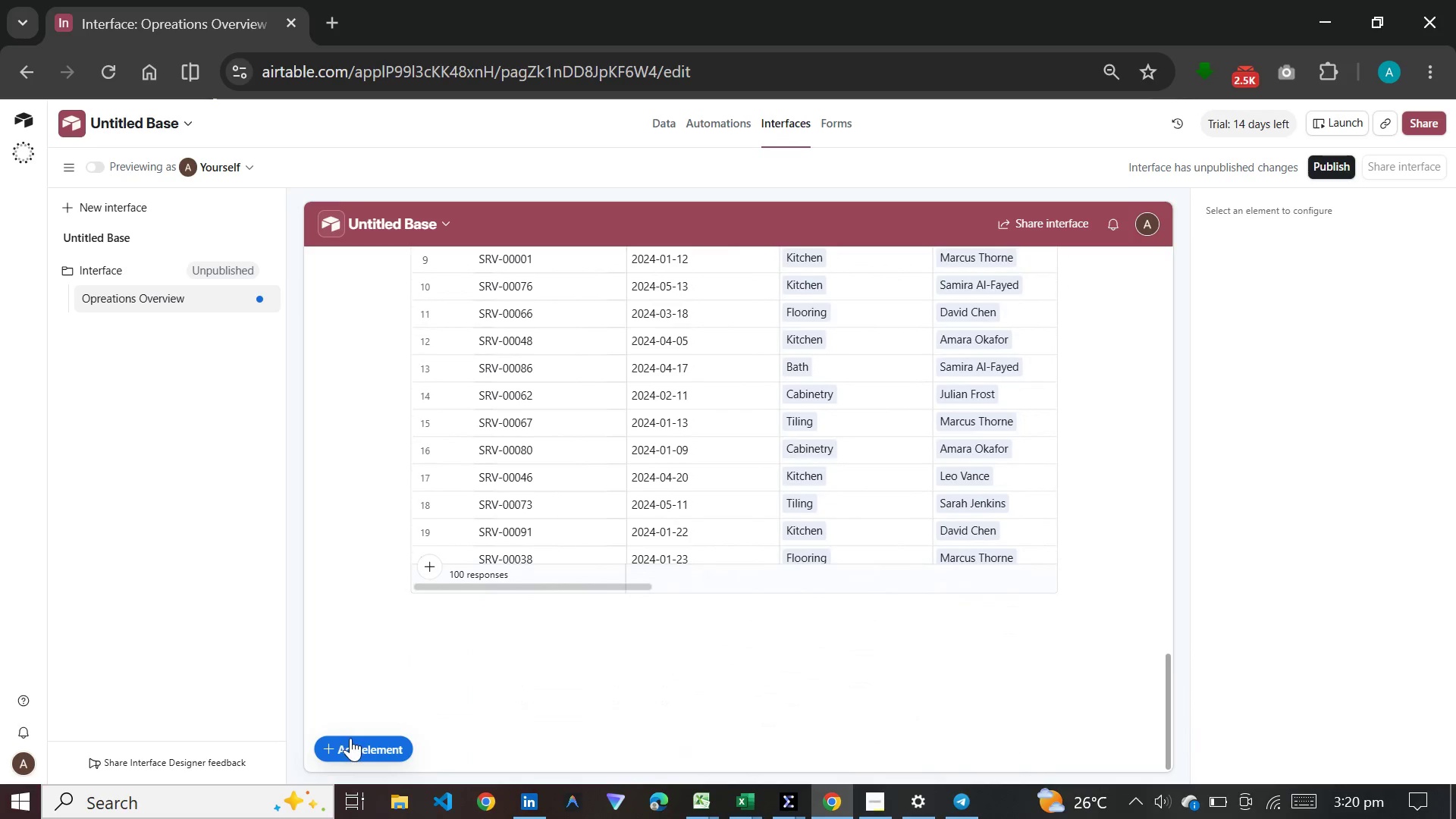 
left_click([353, 738])
 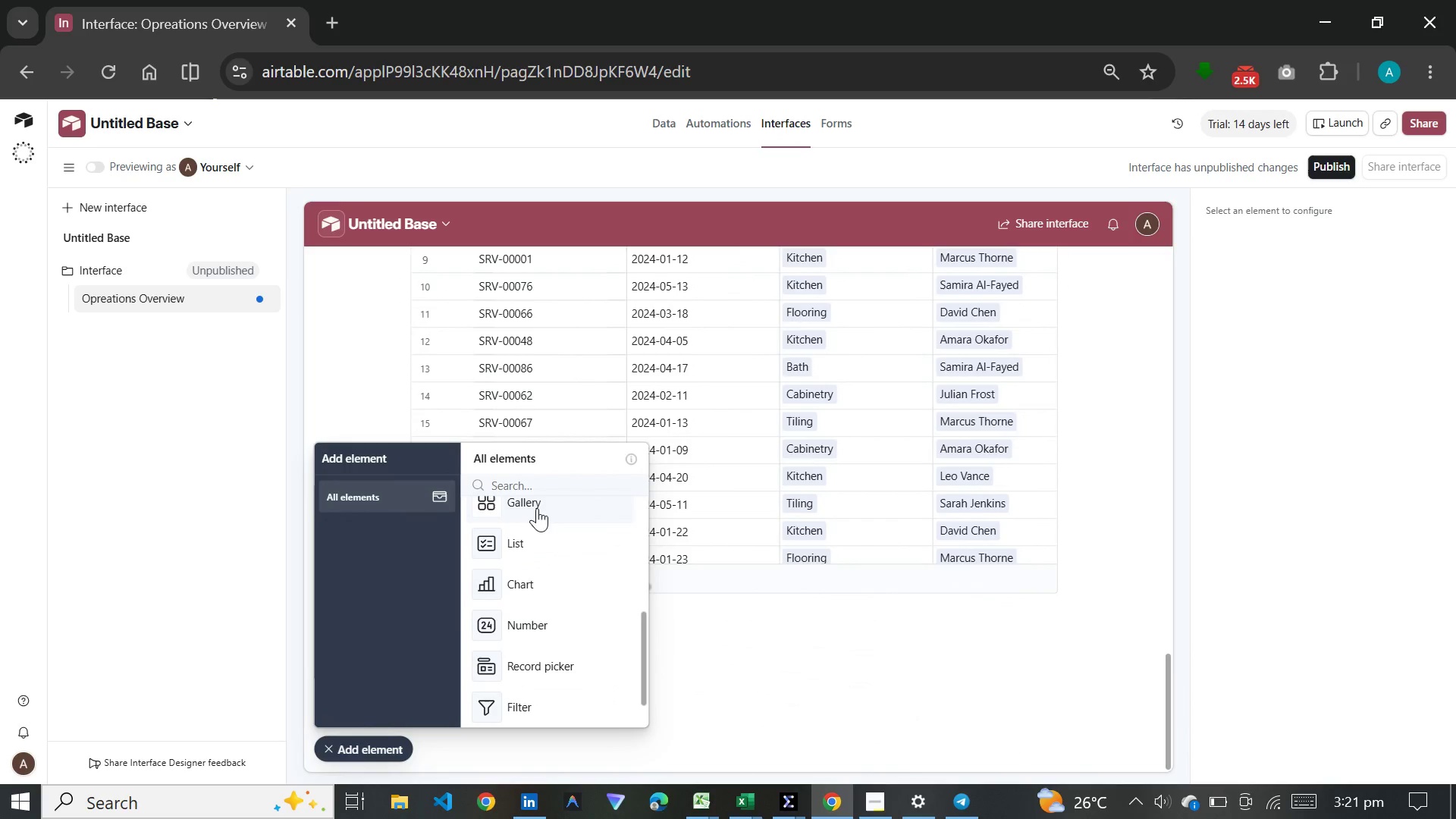 
left_click([537, 508])
 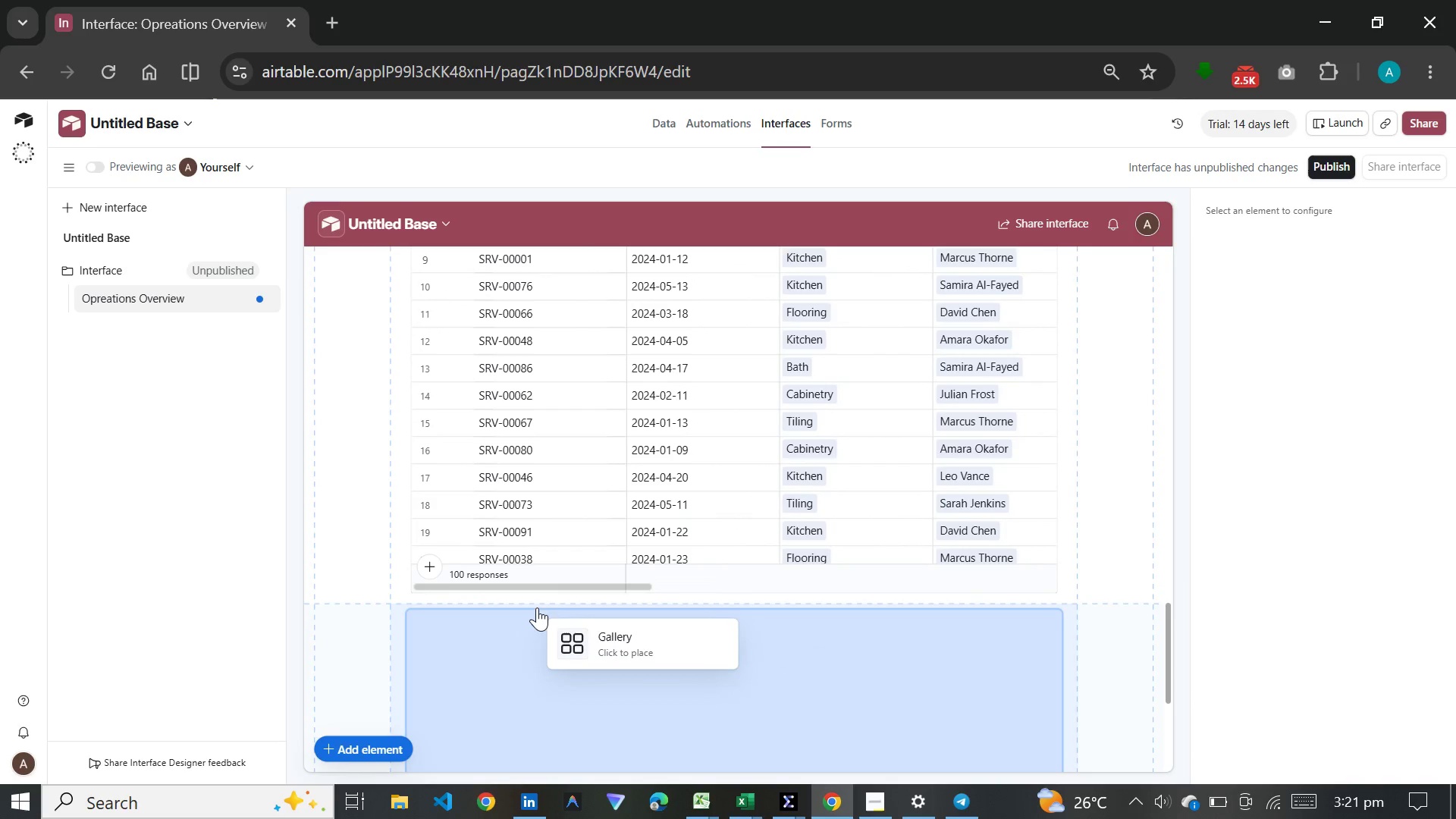 
left_click([537, 607])
 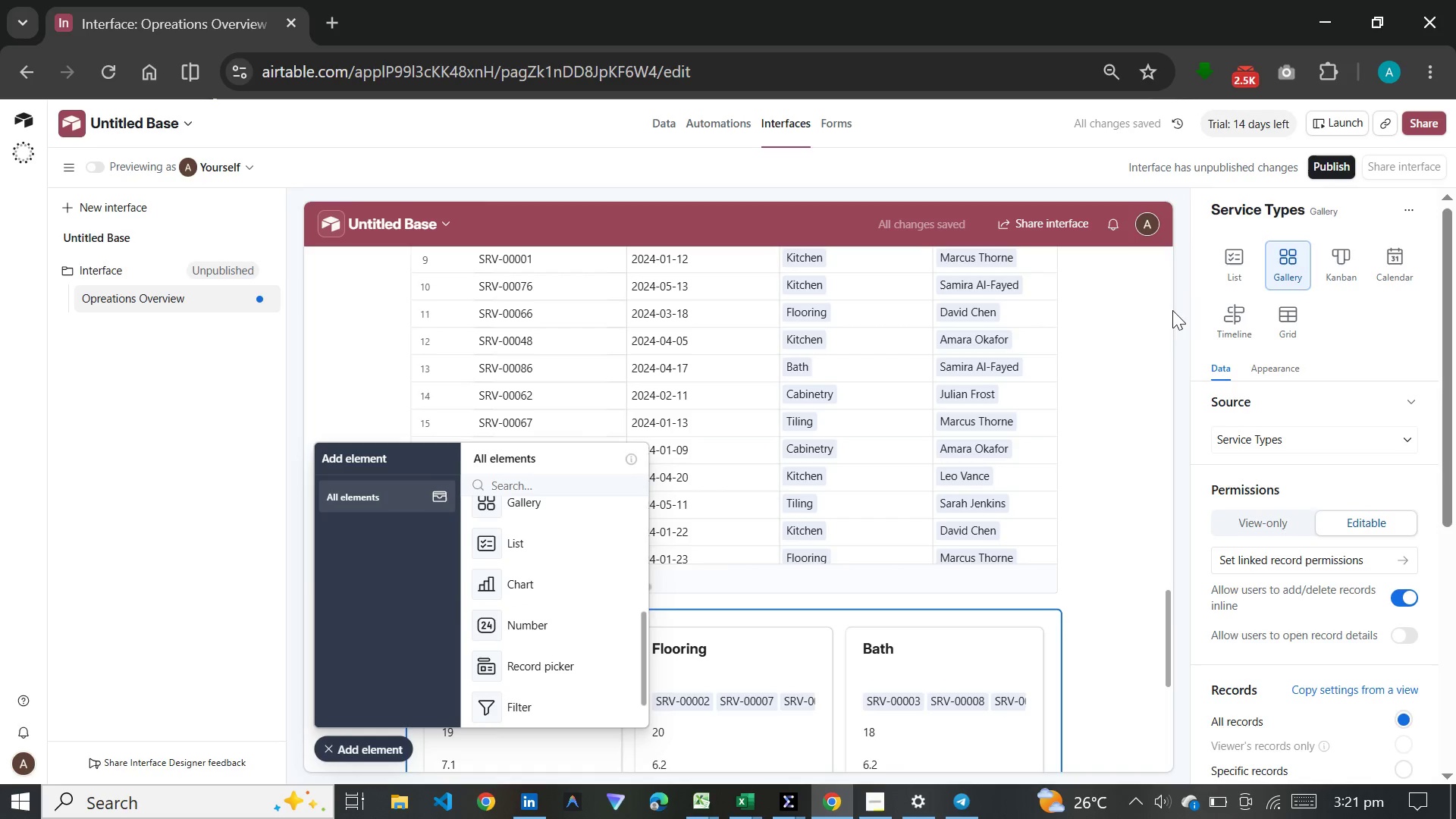 
wait(6.83)
 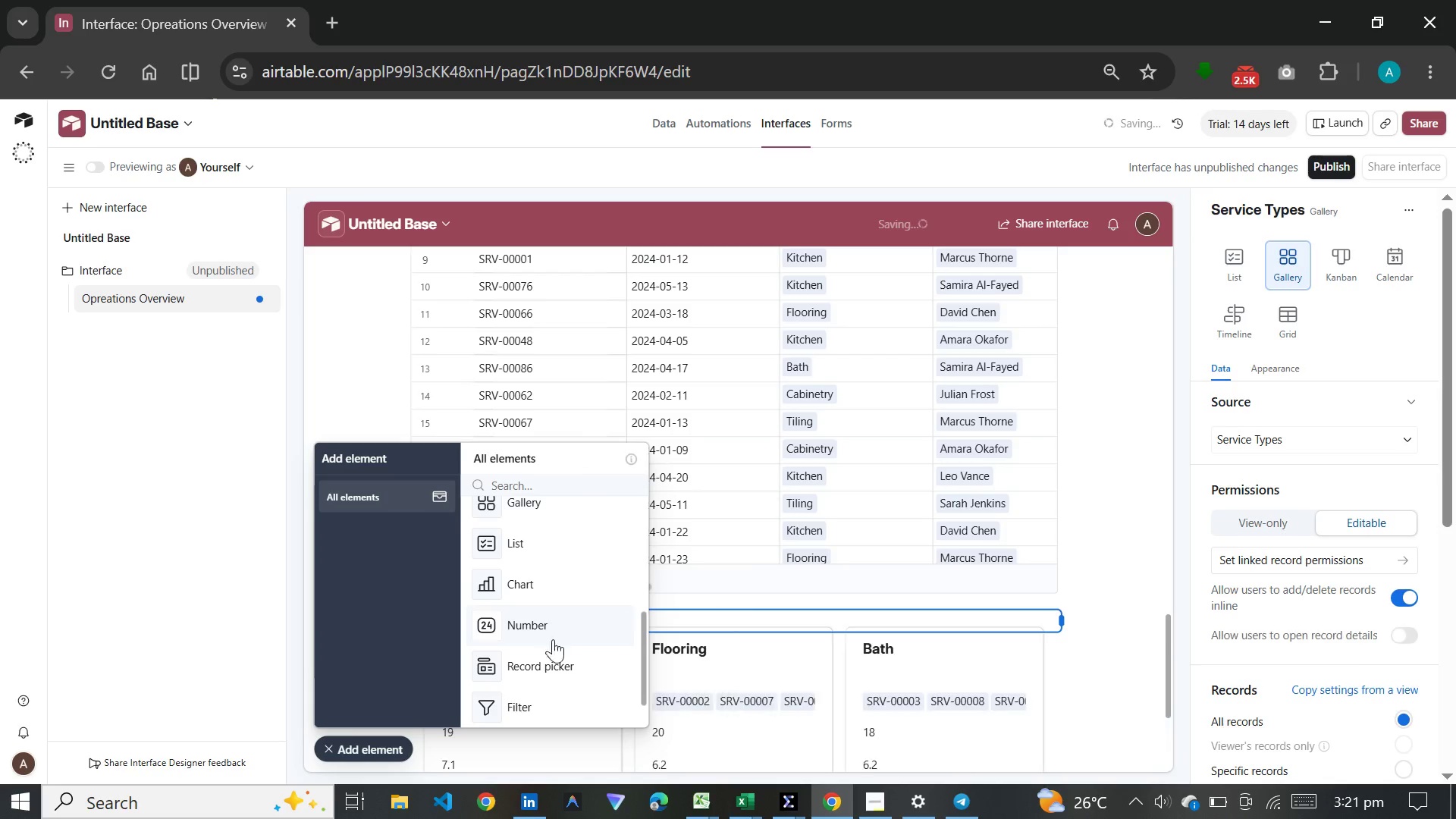 
scroll: coordinate [1331, 234], scroll_direction: up, amount: 3.0
 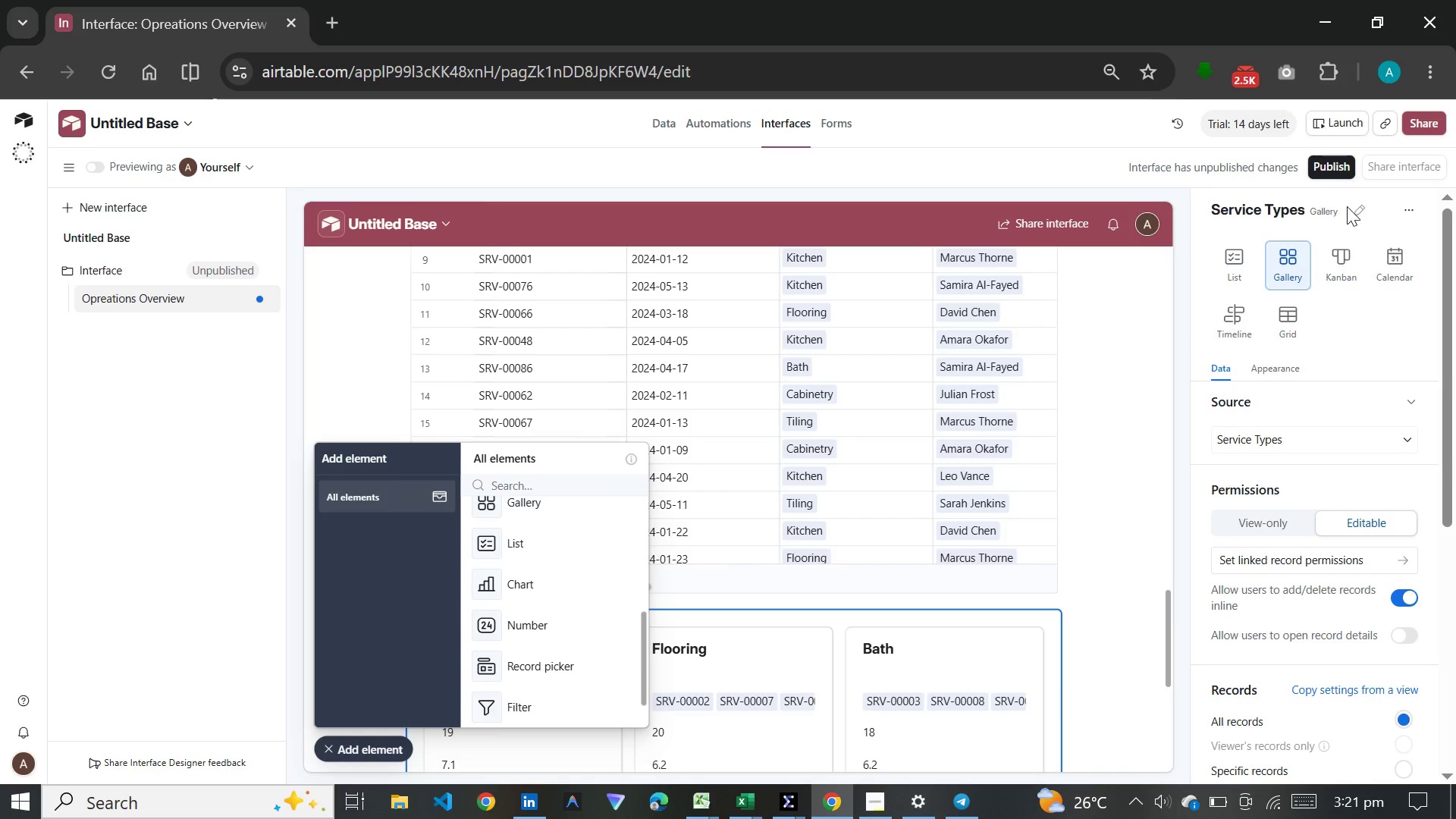 
left_click([1360, 208])
 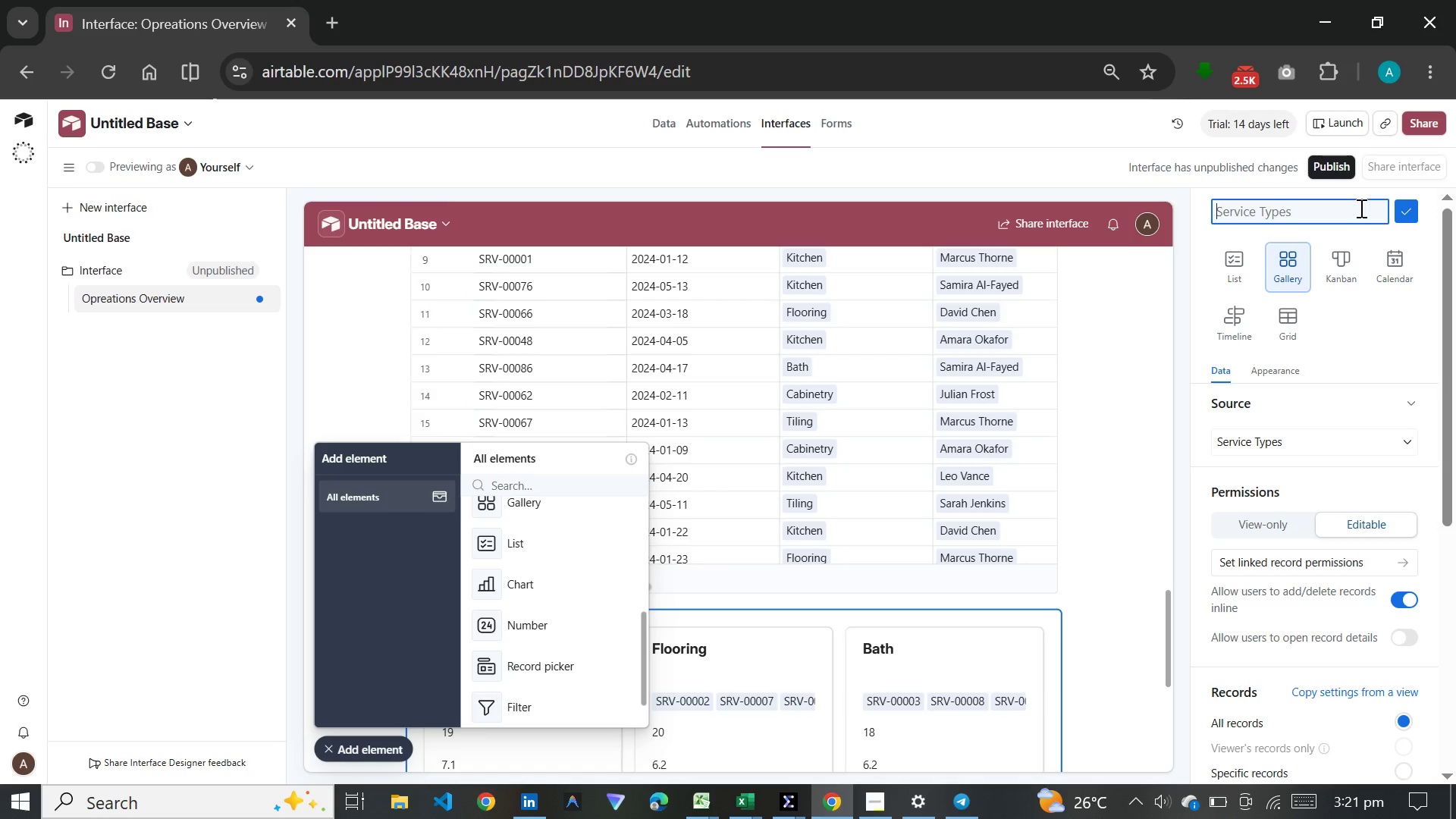 
key(Meta+V)
 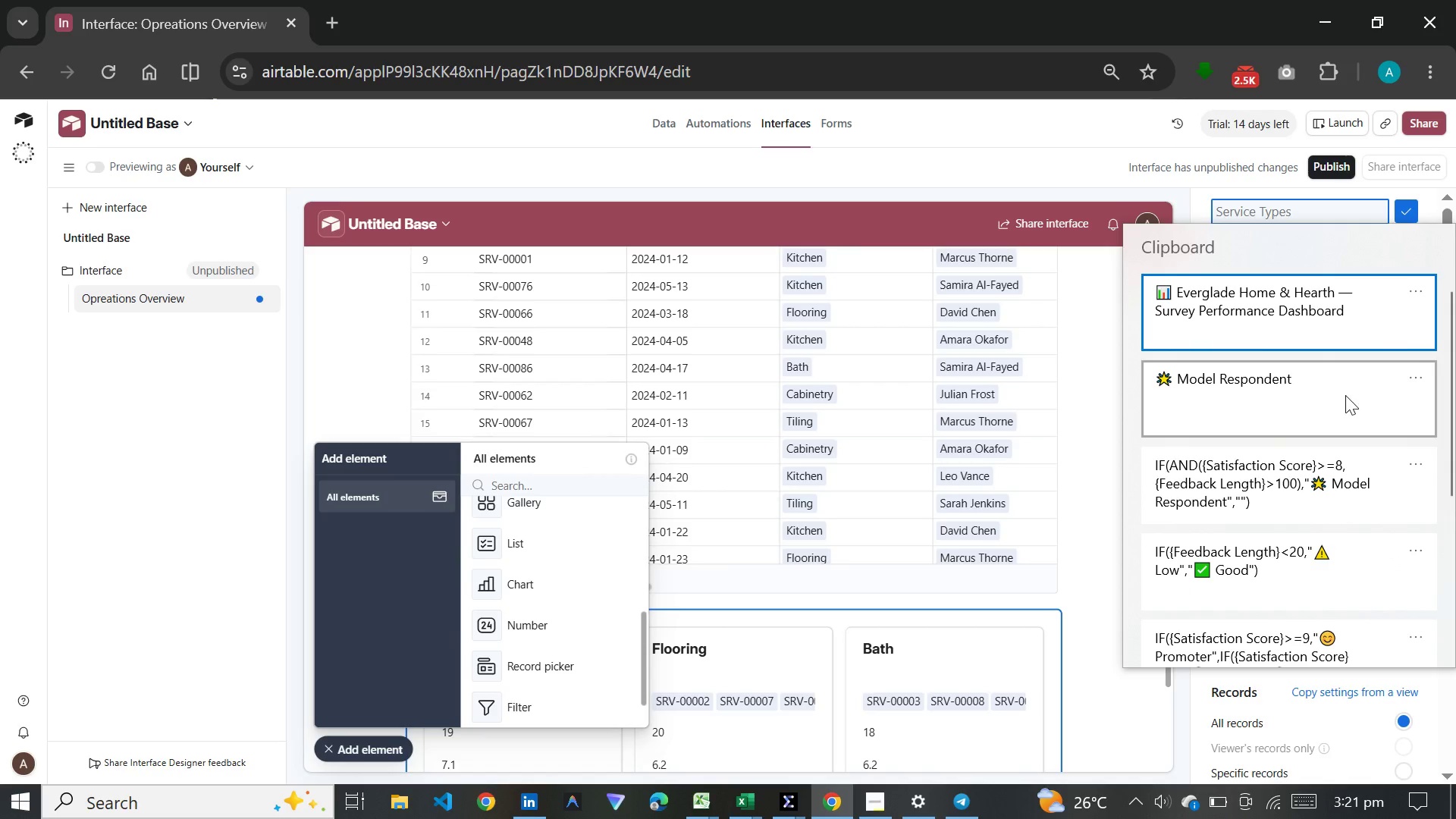 
left_click([1340, 398])
 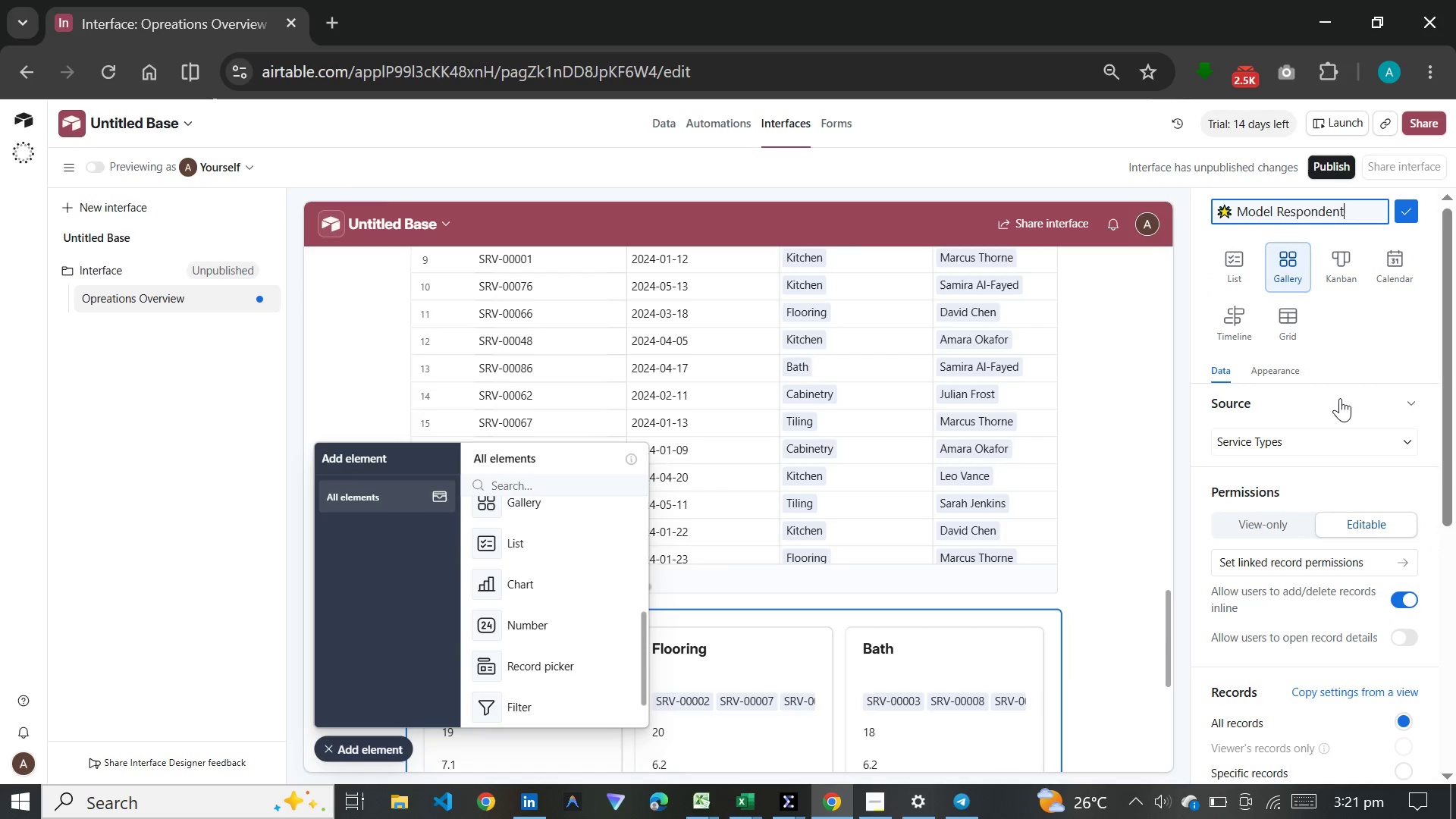 
key(Control+ControlLeft)
 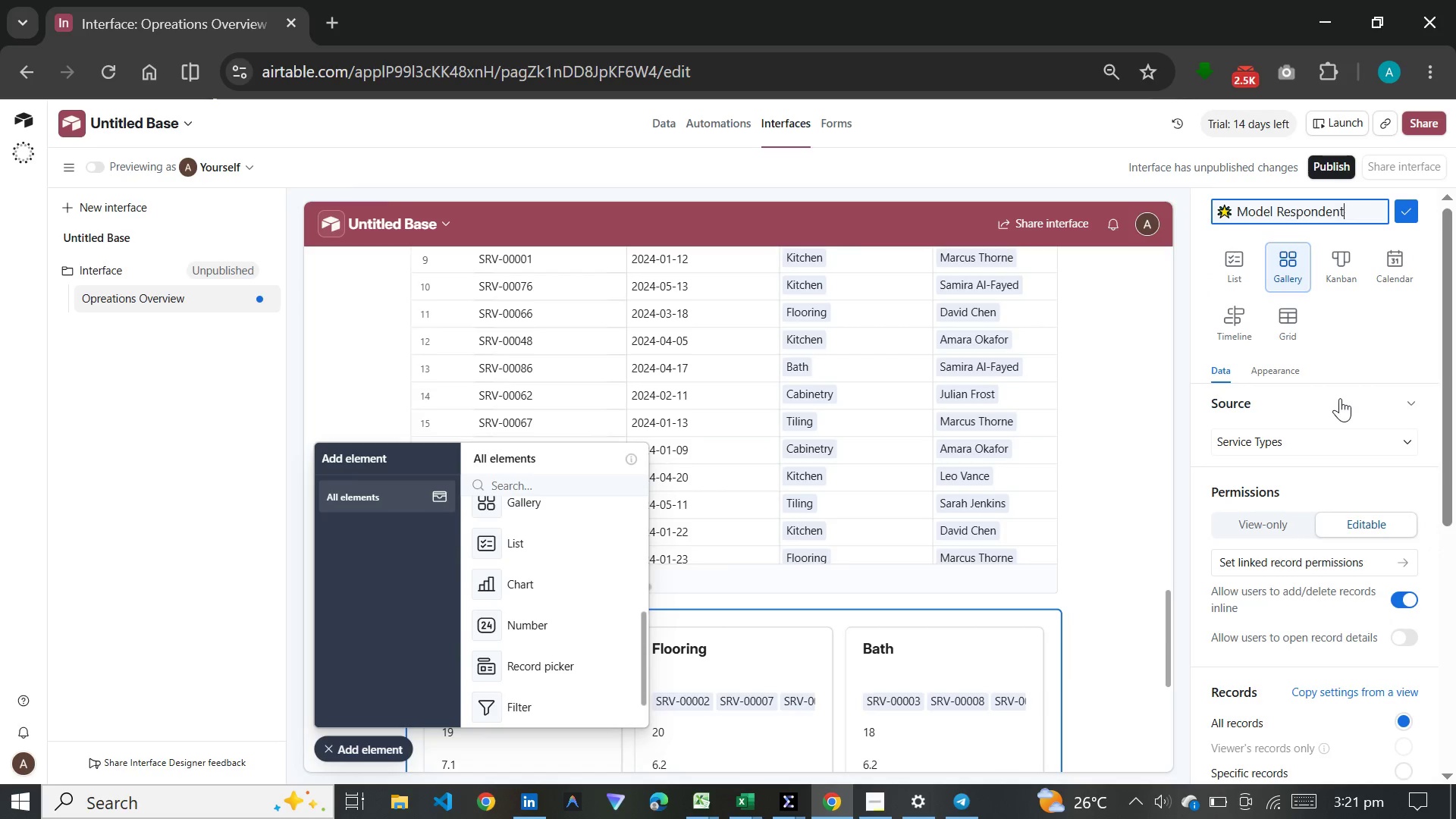 
key(Control+V)
 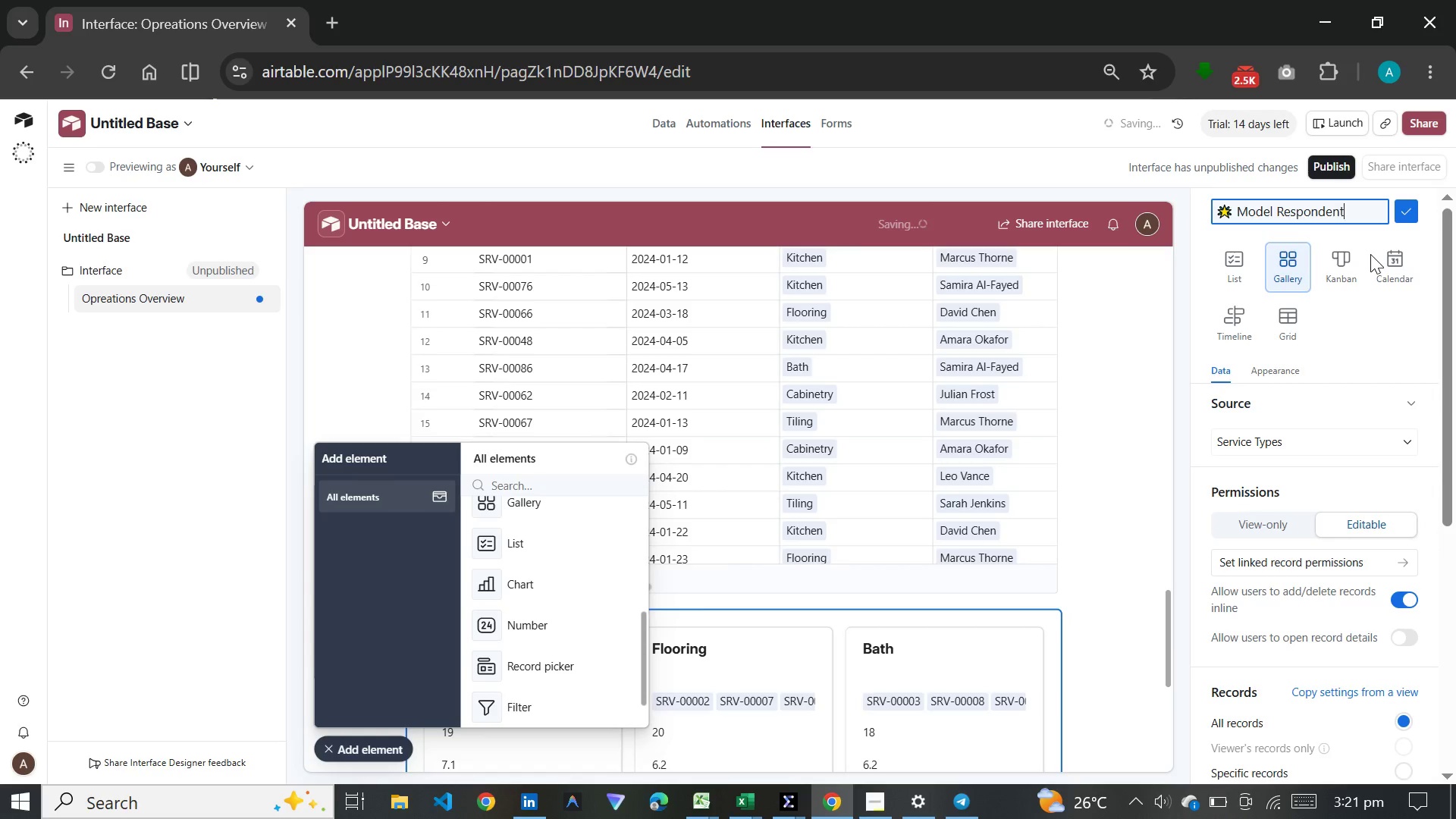 
key(Enter)
 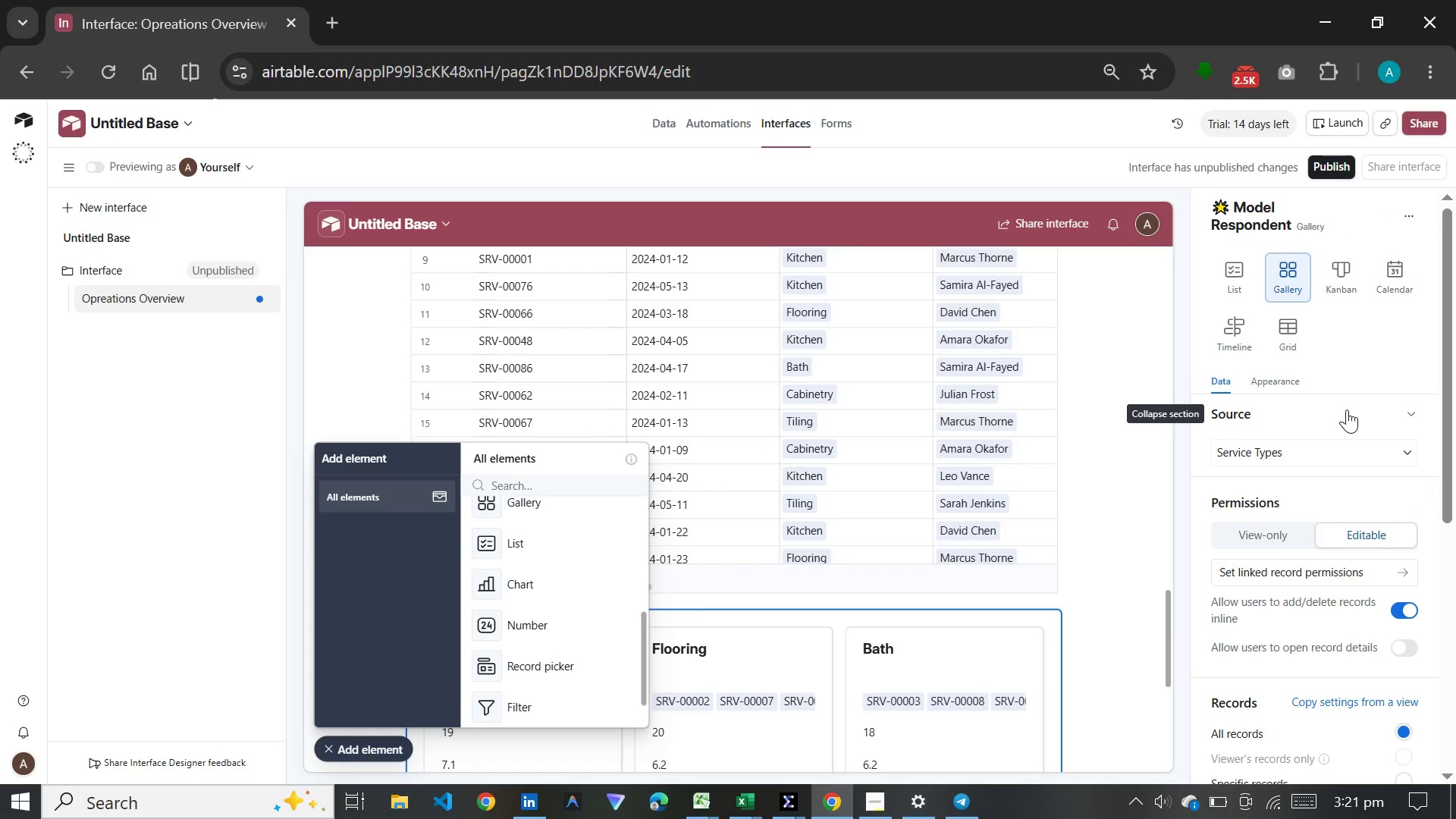 
wait(7.17)
 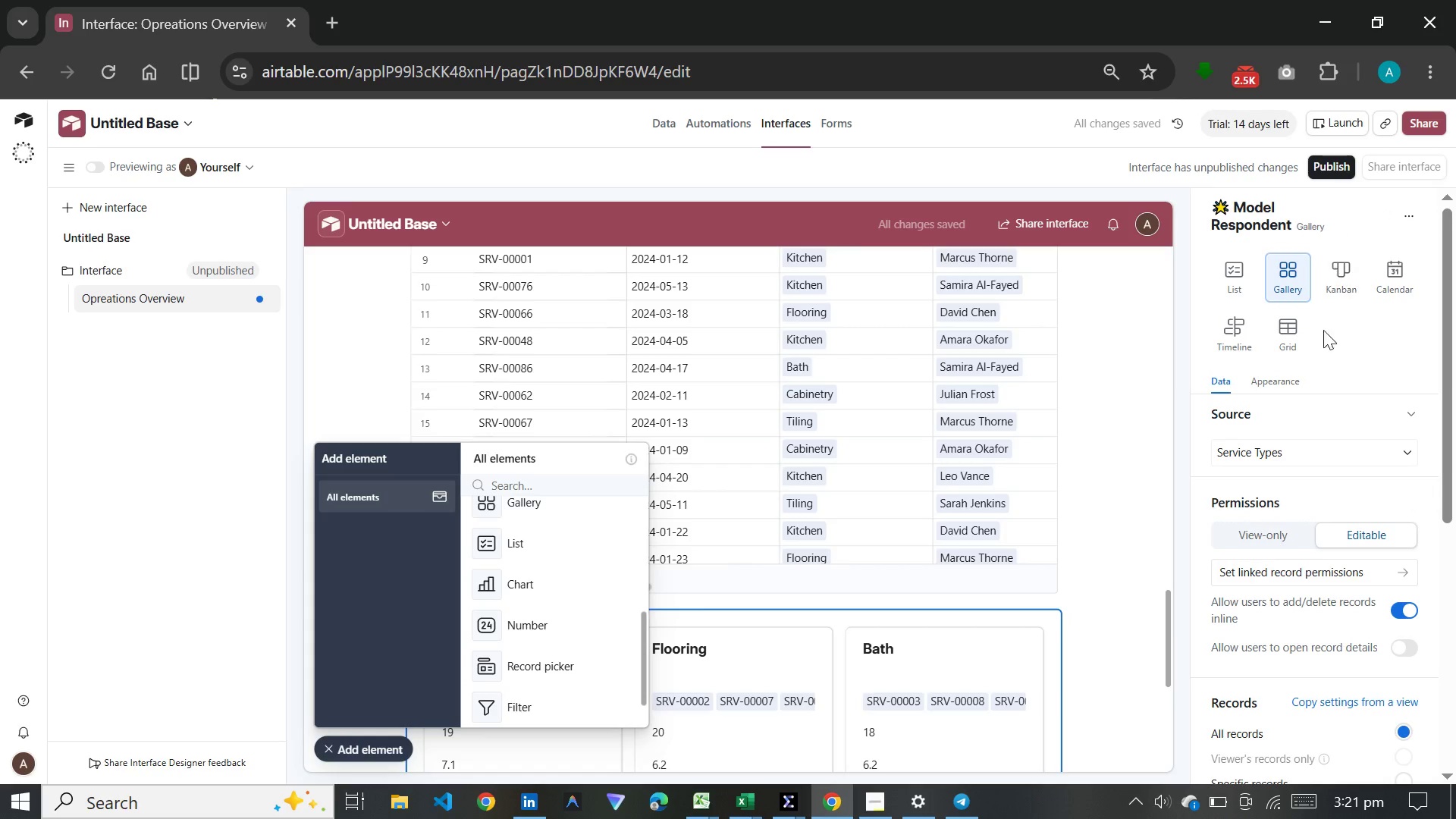 
left_click([1335, 465])
 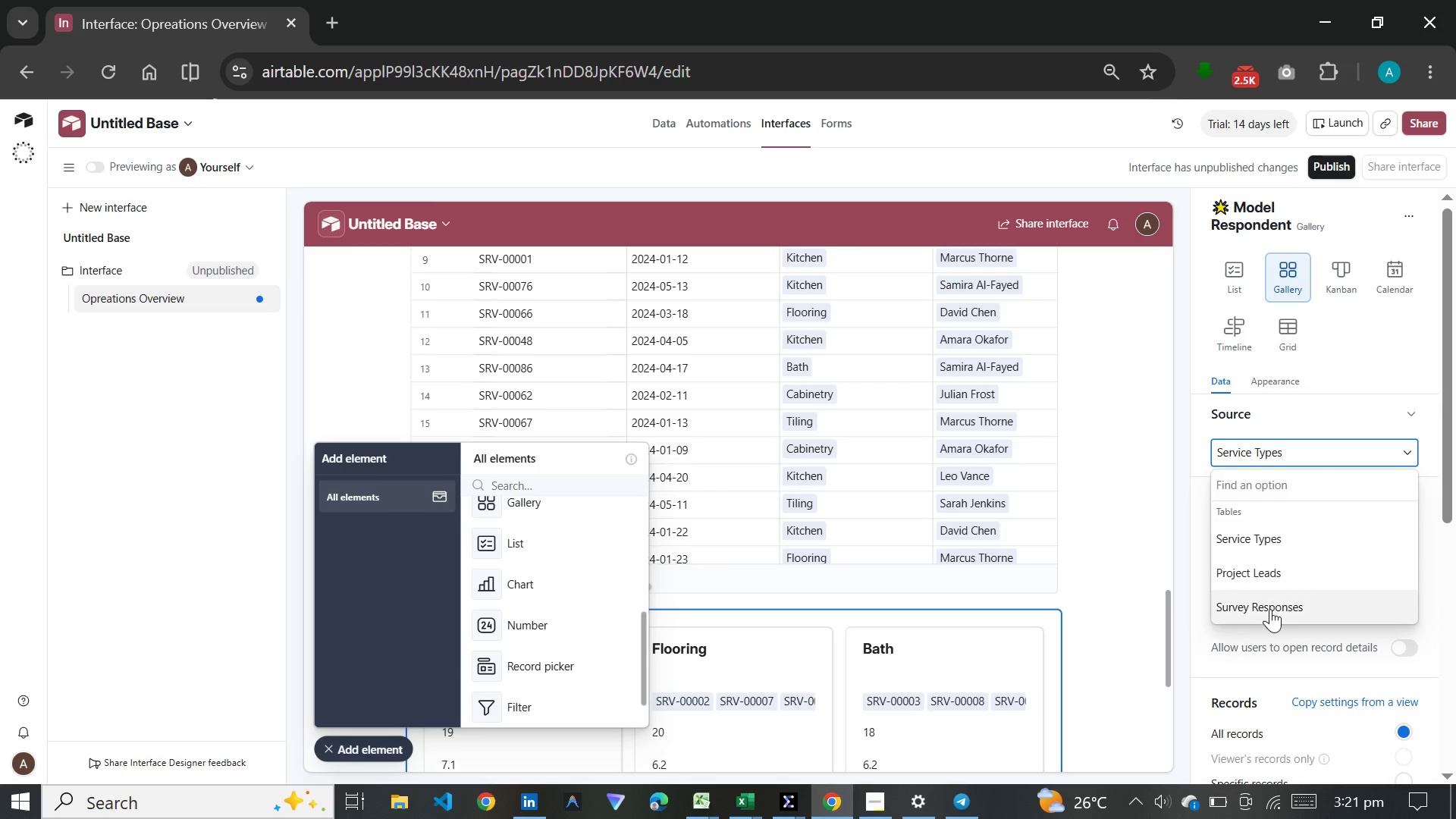 
left_click([1270, 609])
 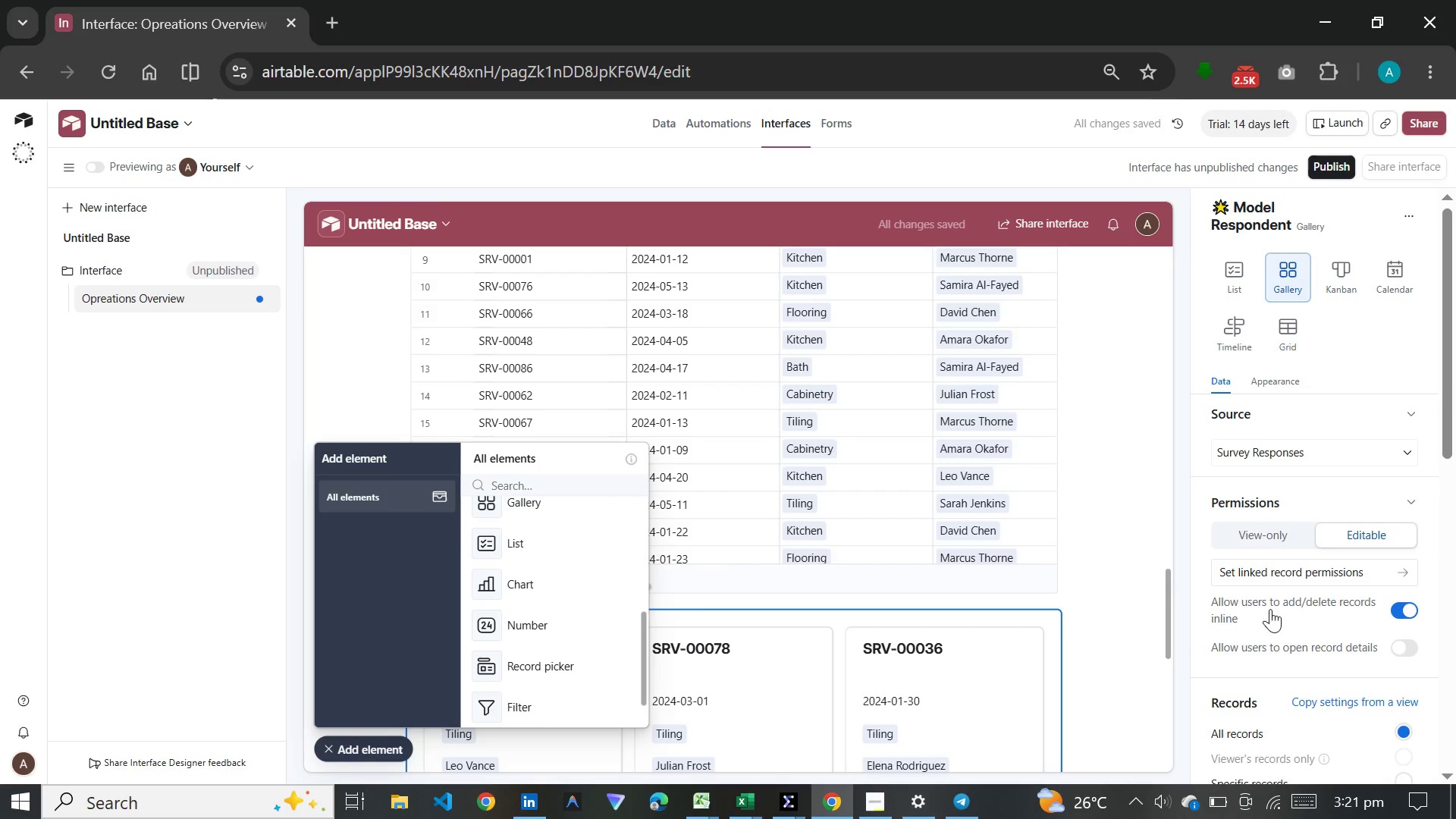 
scroll: coordinate [1327, 582], scroll_direction: down, amount: 13.0
 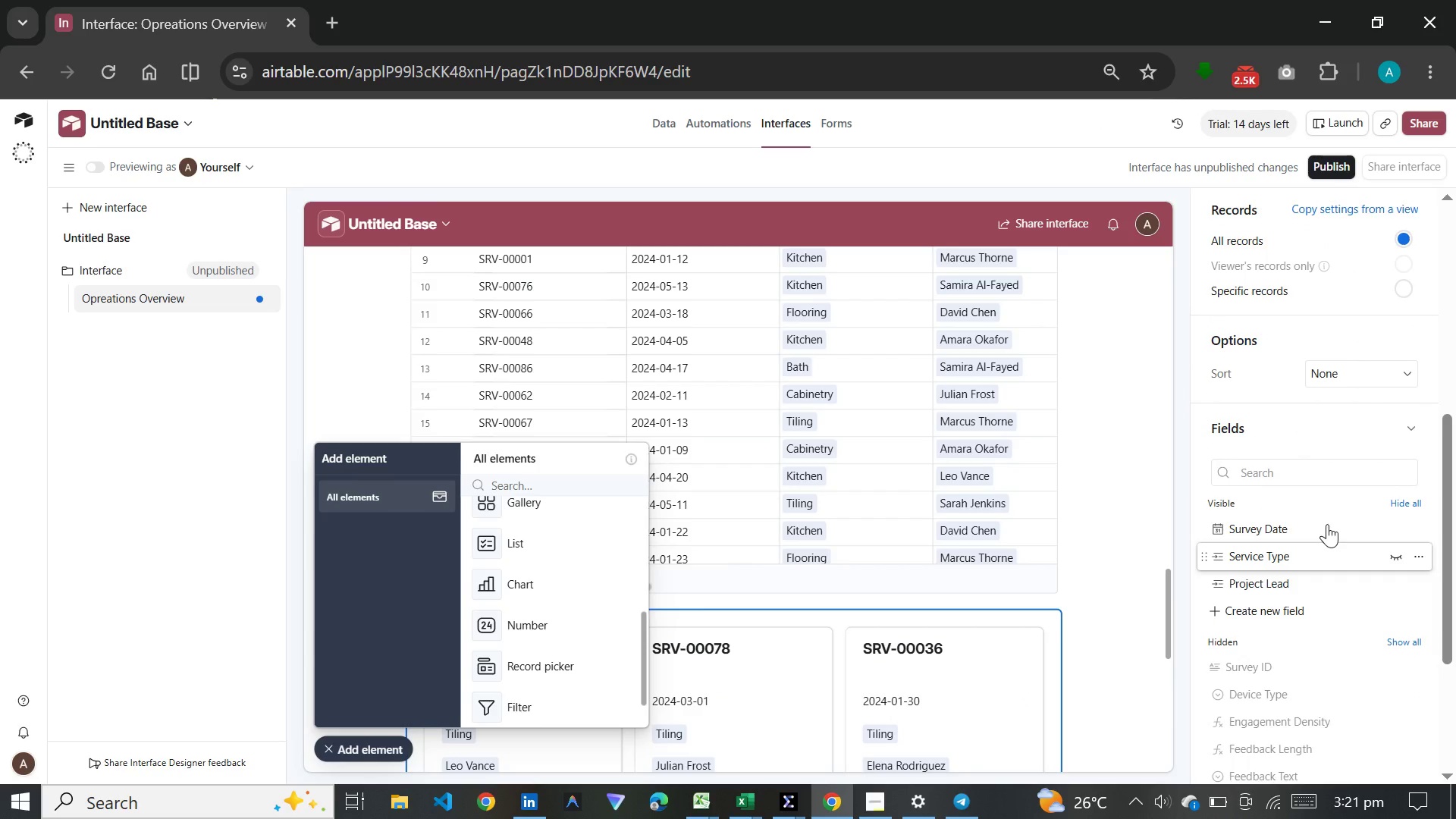 
wait(5.35)
 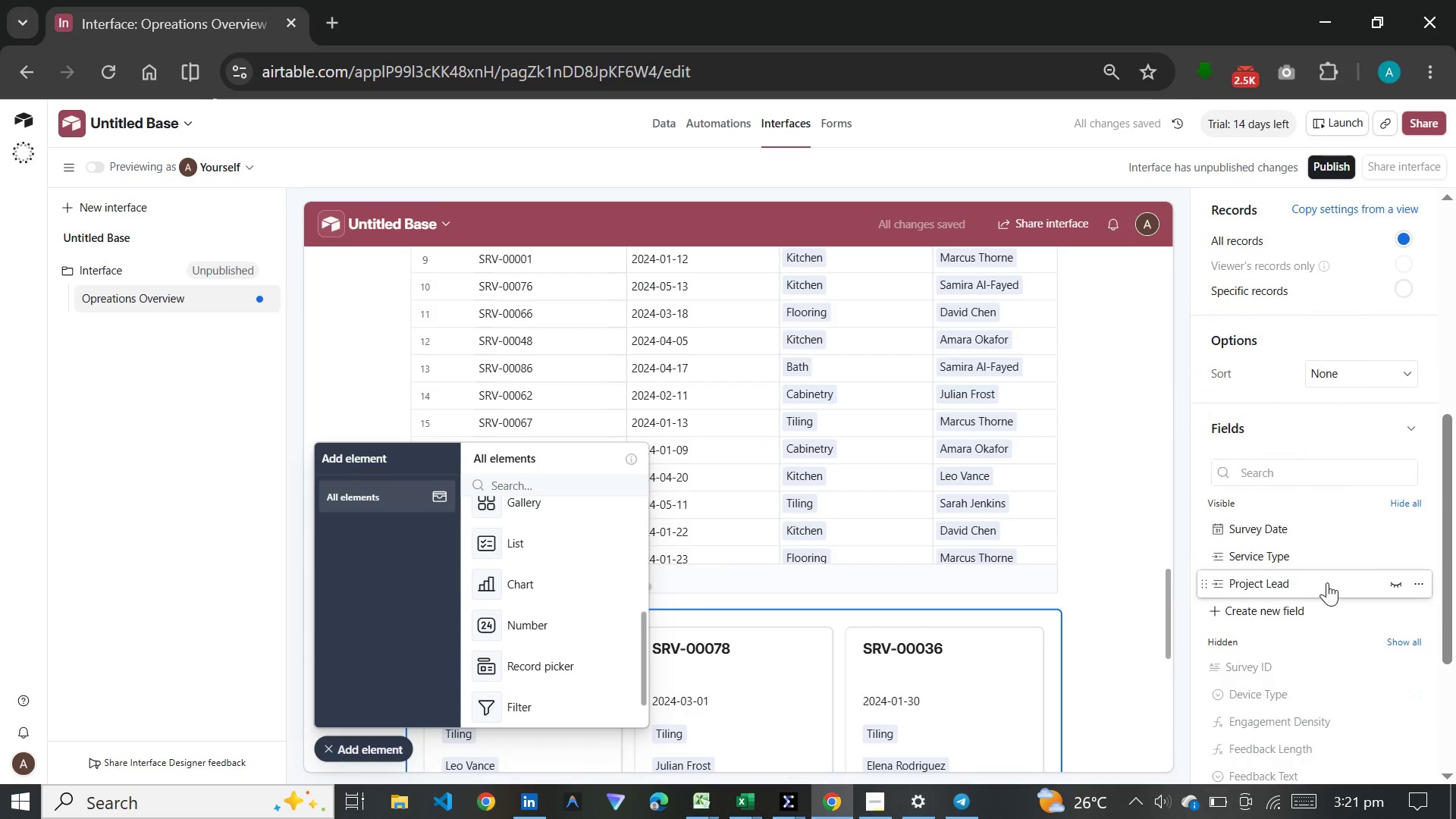 
left_click([1386, 529])
 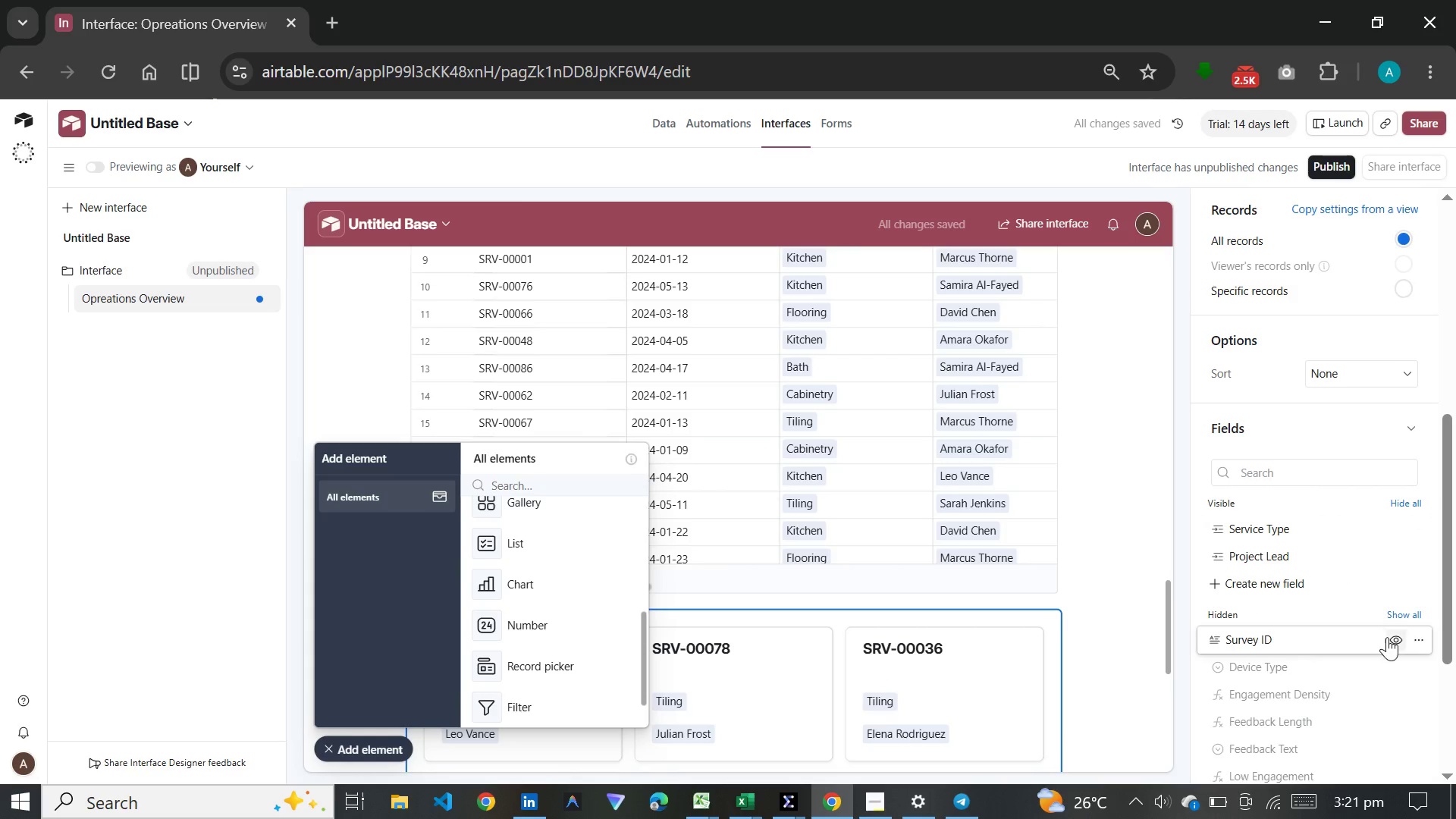 
wait(5.11)
 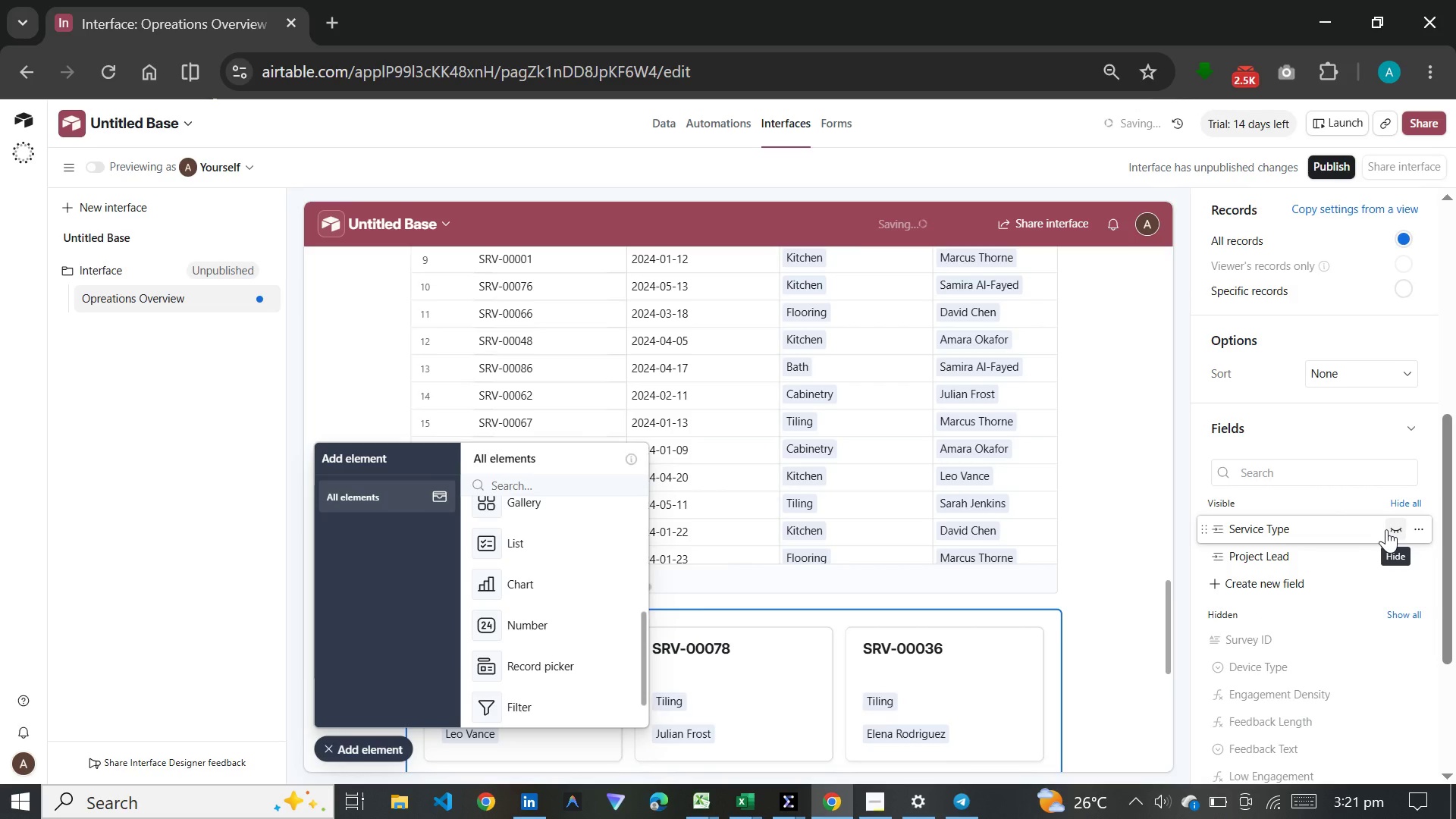 
left_click([1405, 497])
 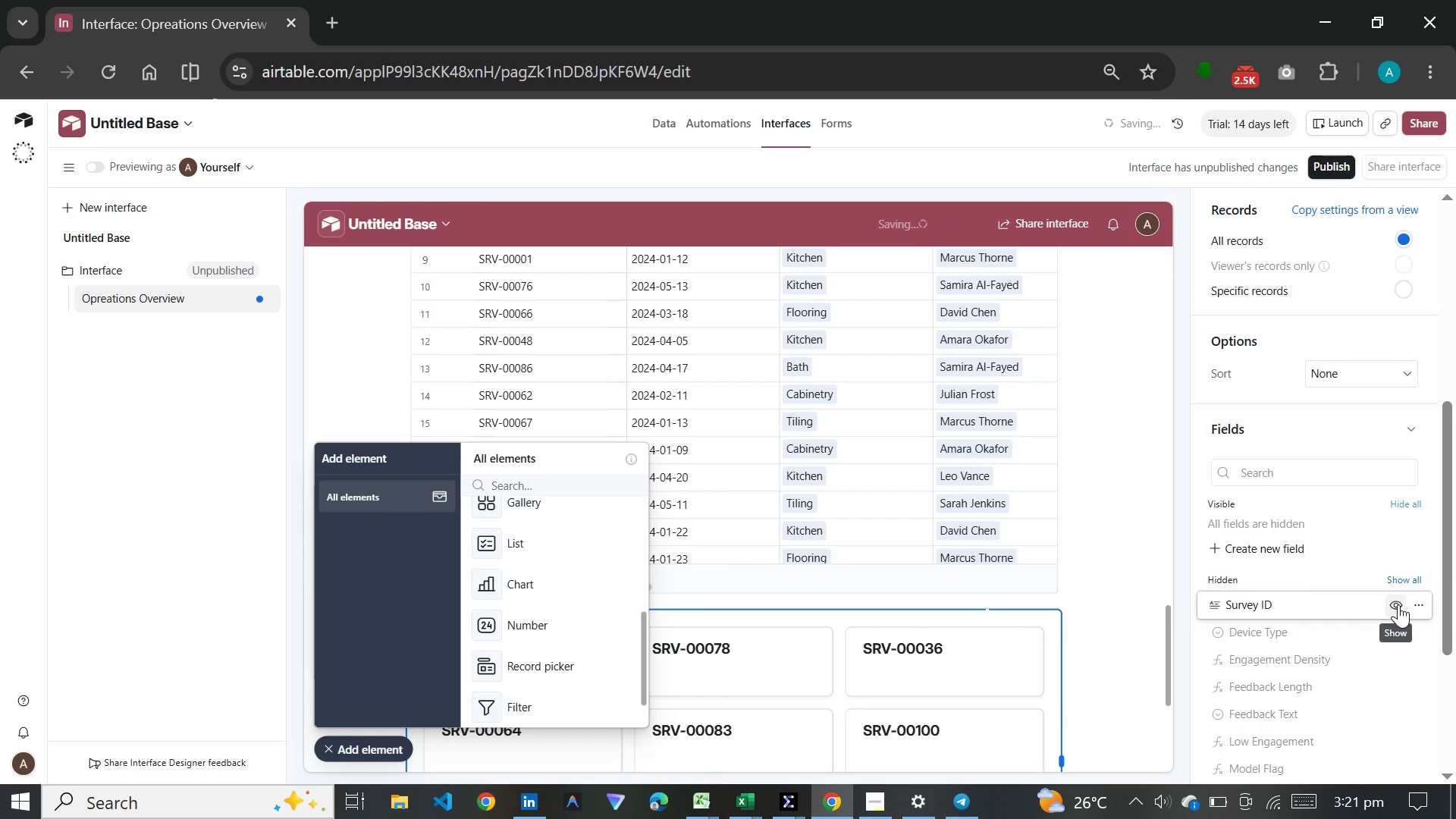 
left_click([1398, 604])
 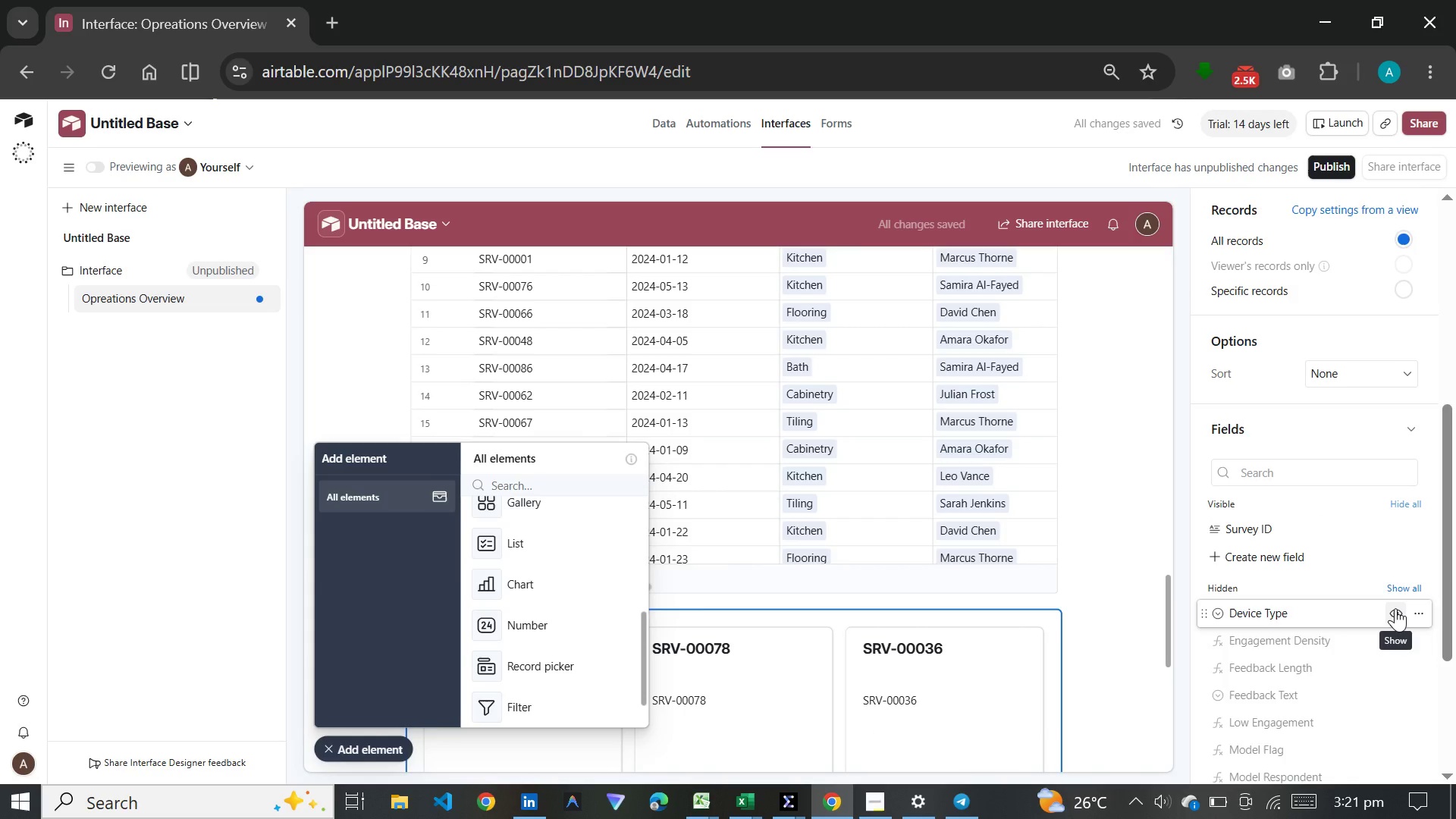 
scroll: coordinate [1403, 621], scroll_direction: down, amount: 12.0
 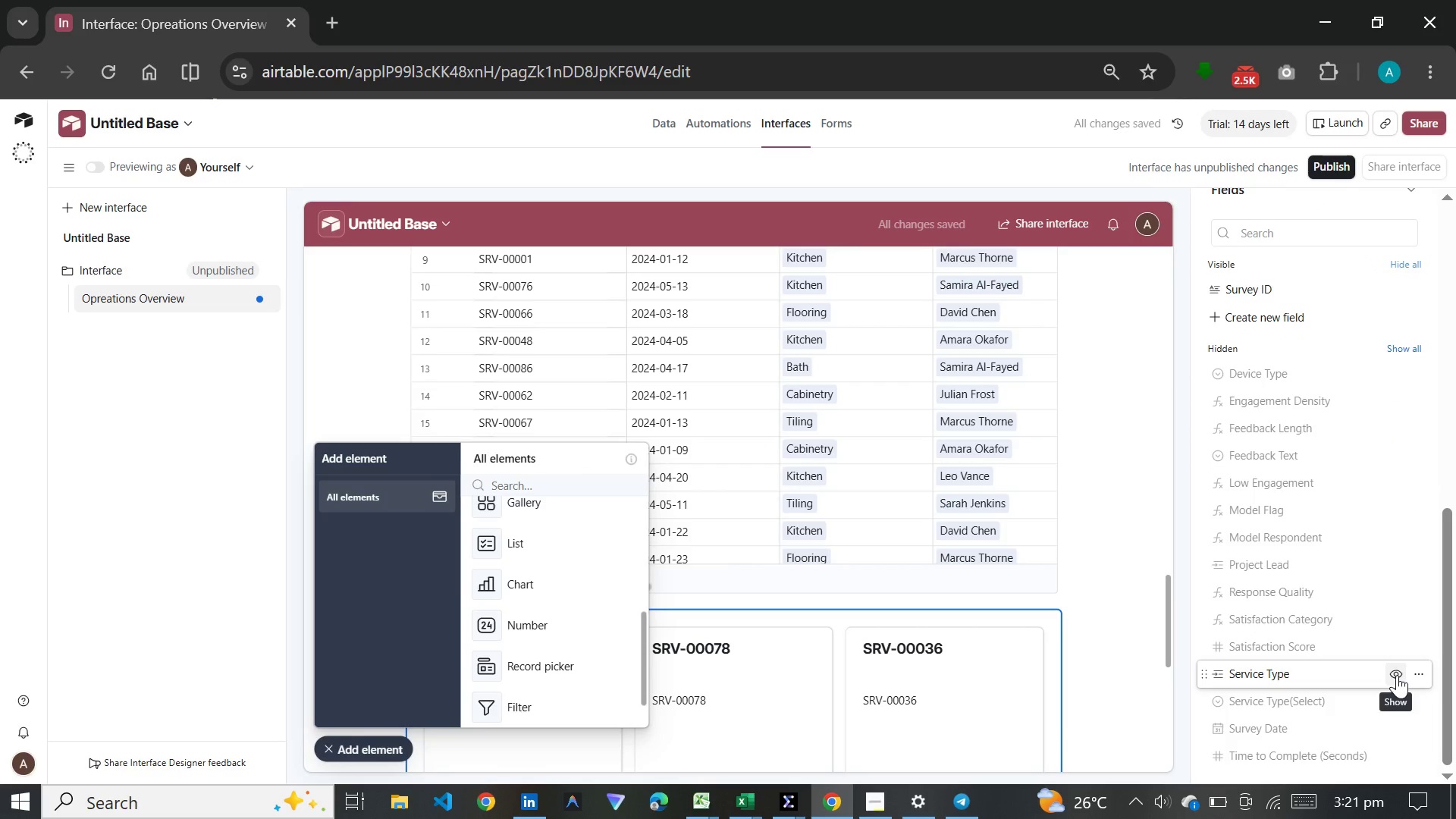 
left_click([1397, 675])
 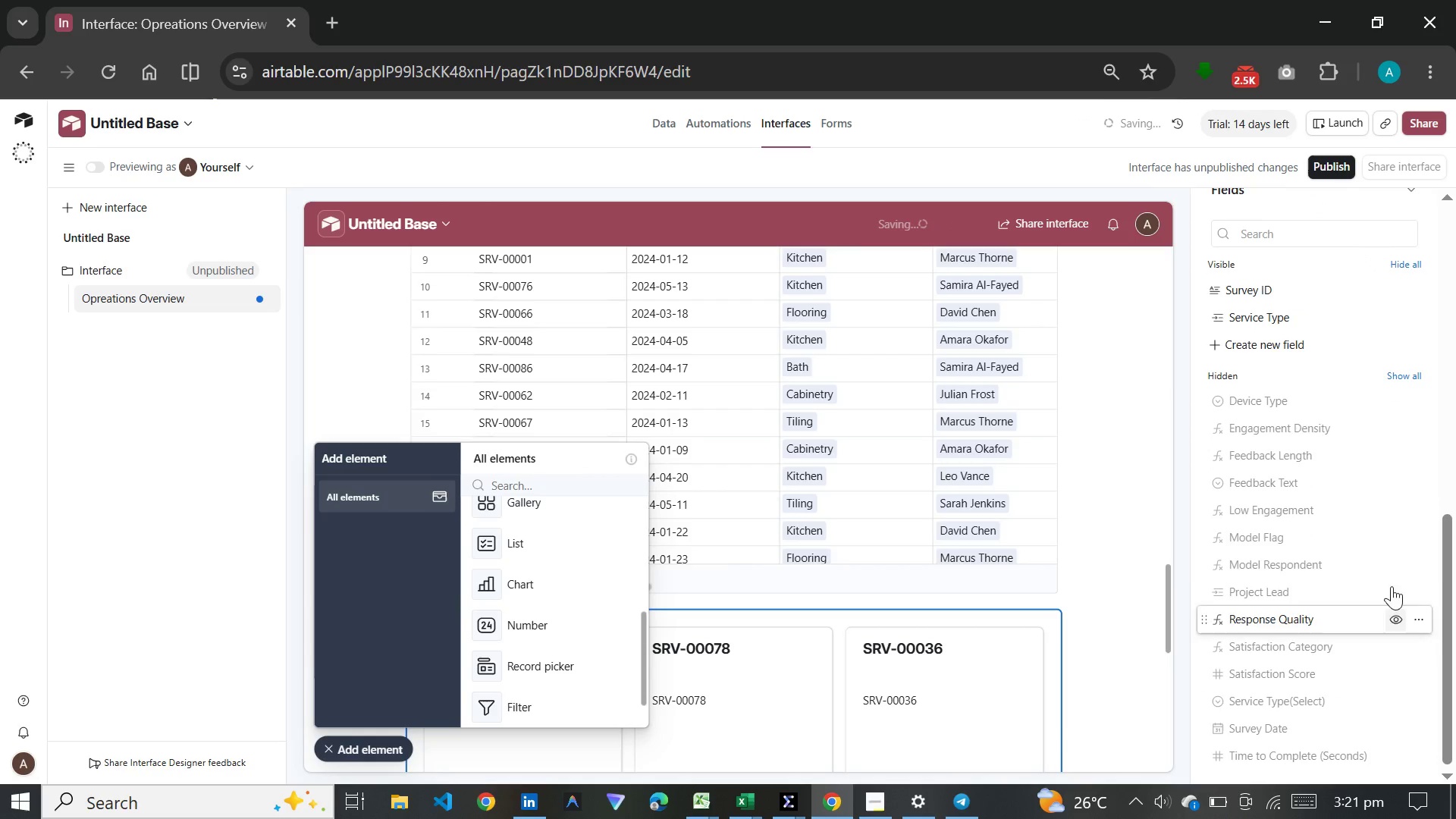 
mouse_move([1390, 509])
 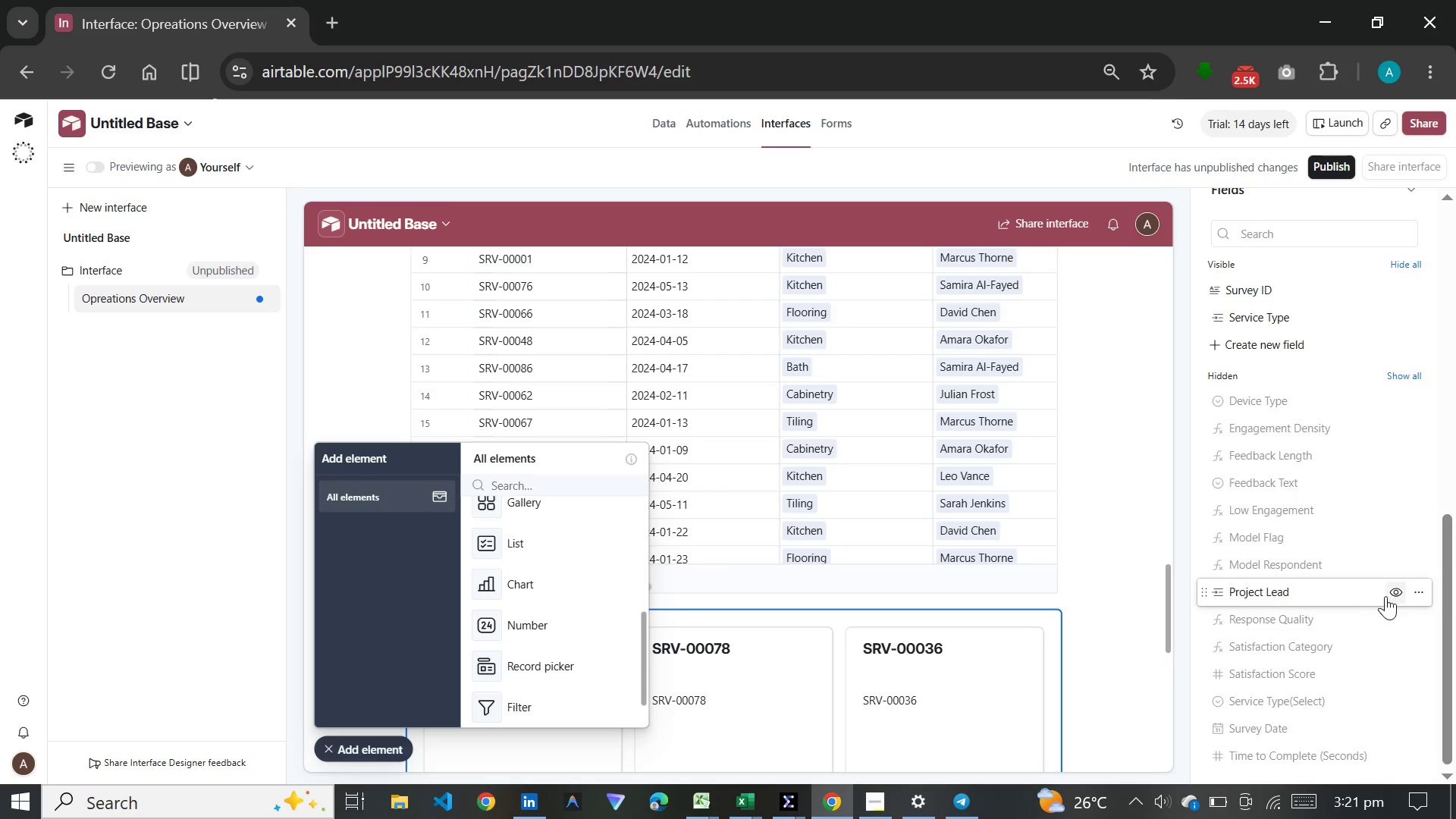 
left_click([1404, 592])
 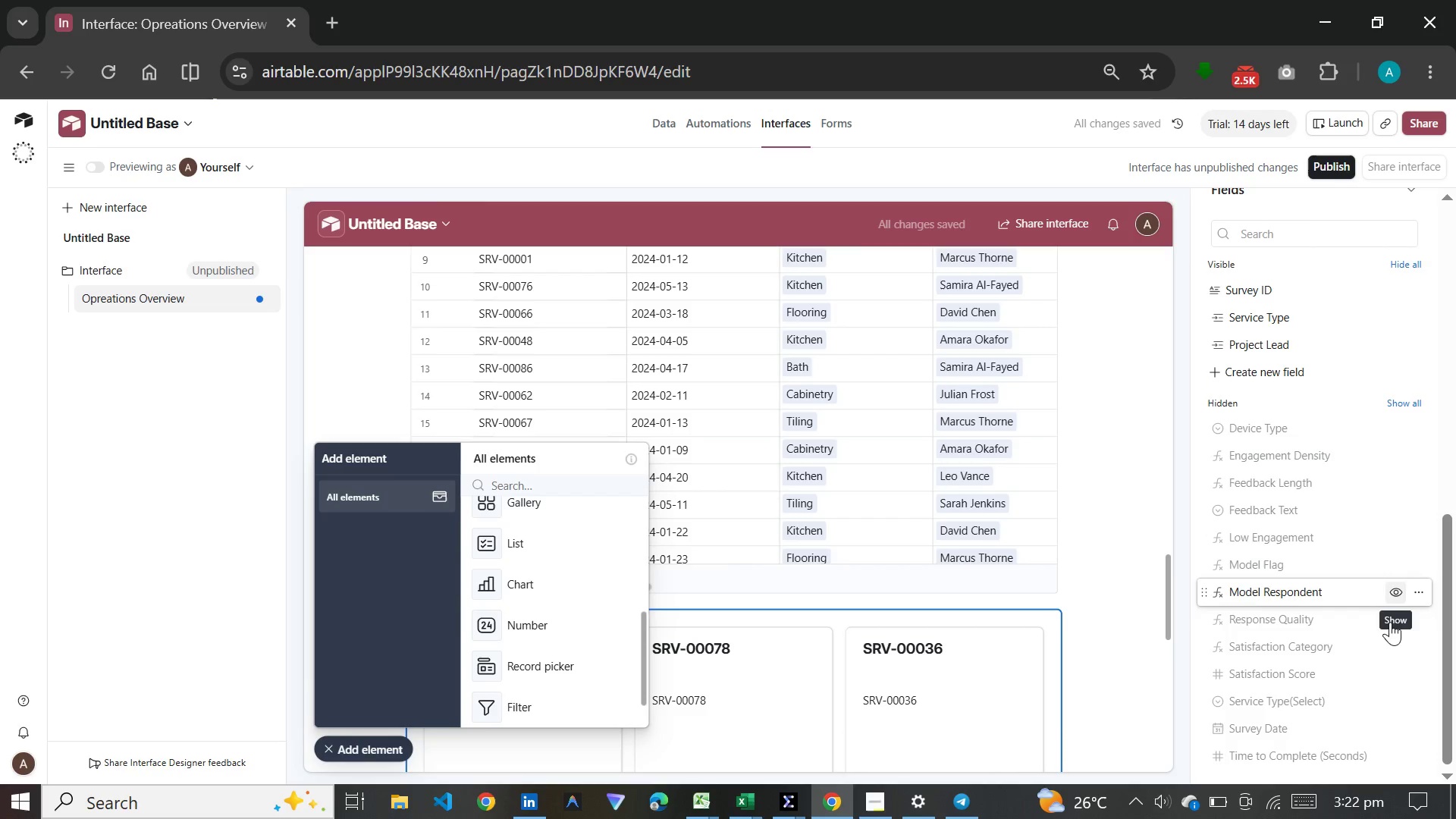 
wait(5.97)
 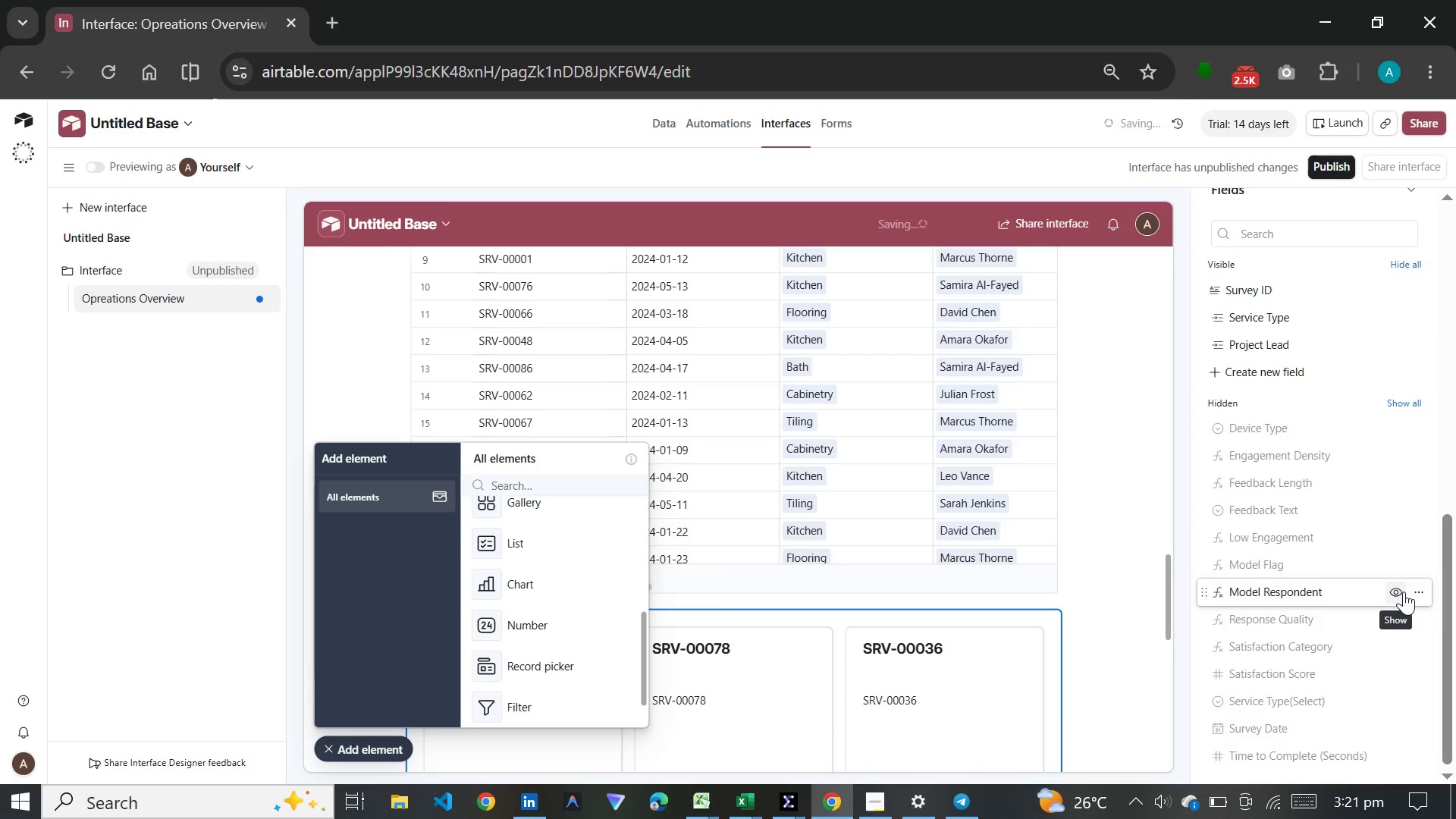 
left_click([1392, 673])
 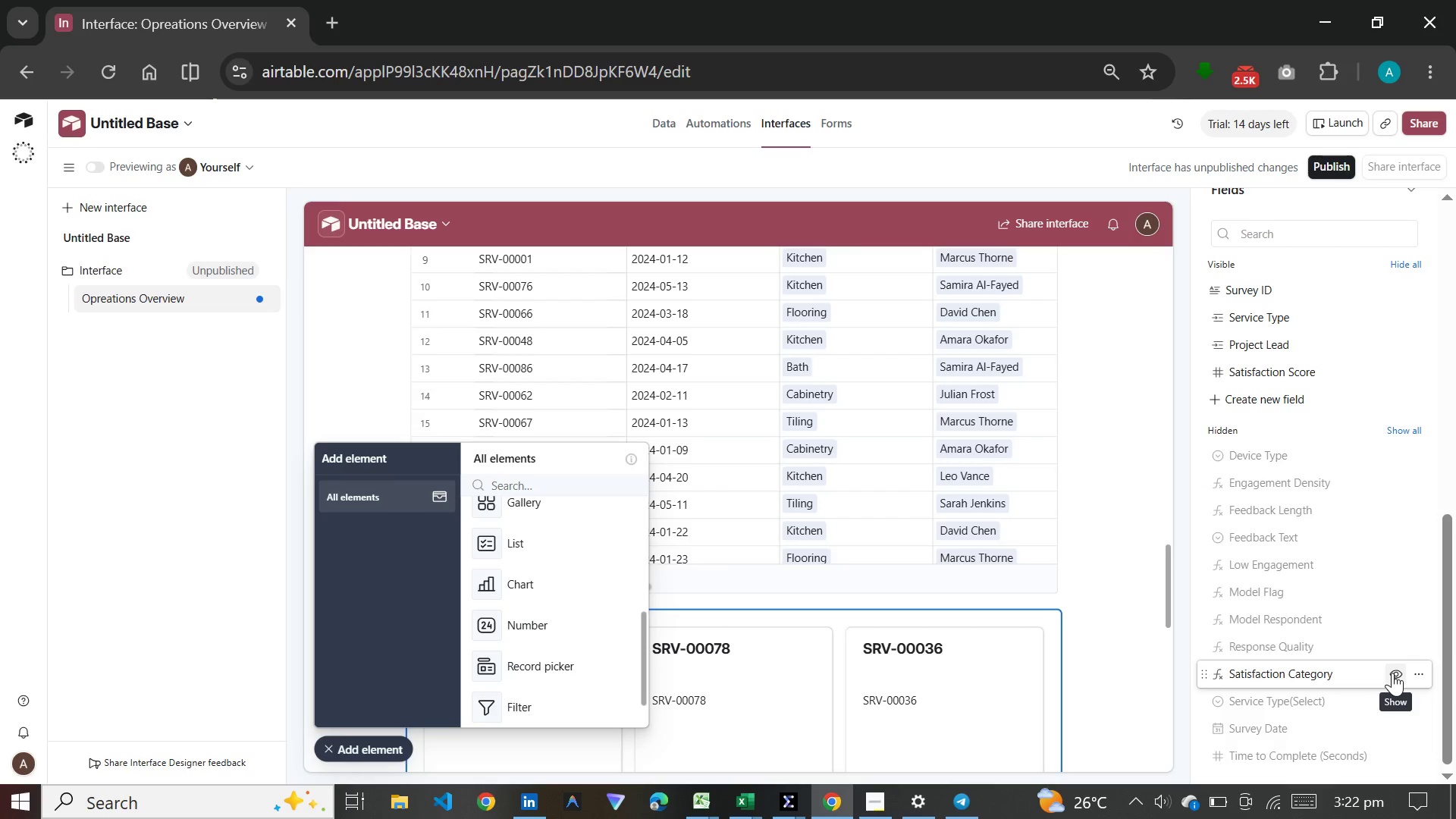 
wait(11.8)
 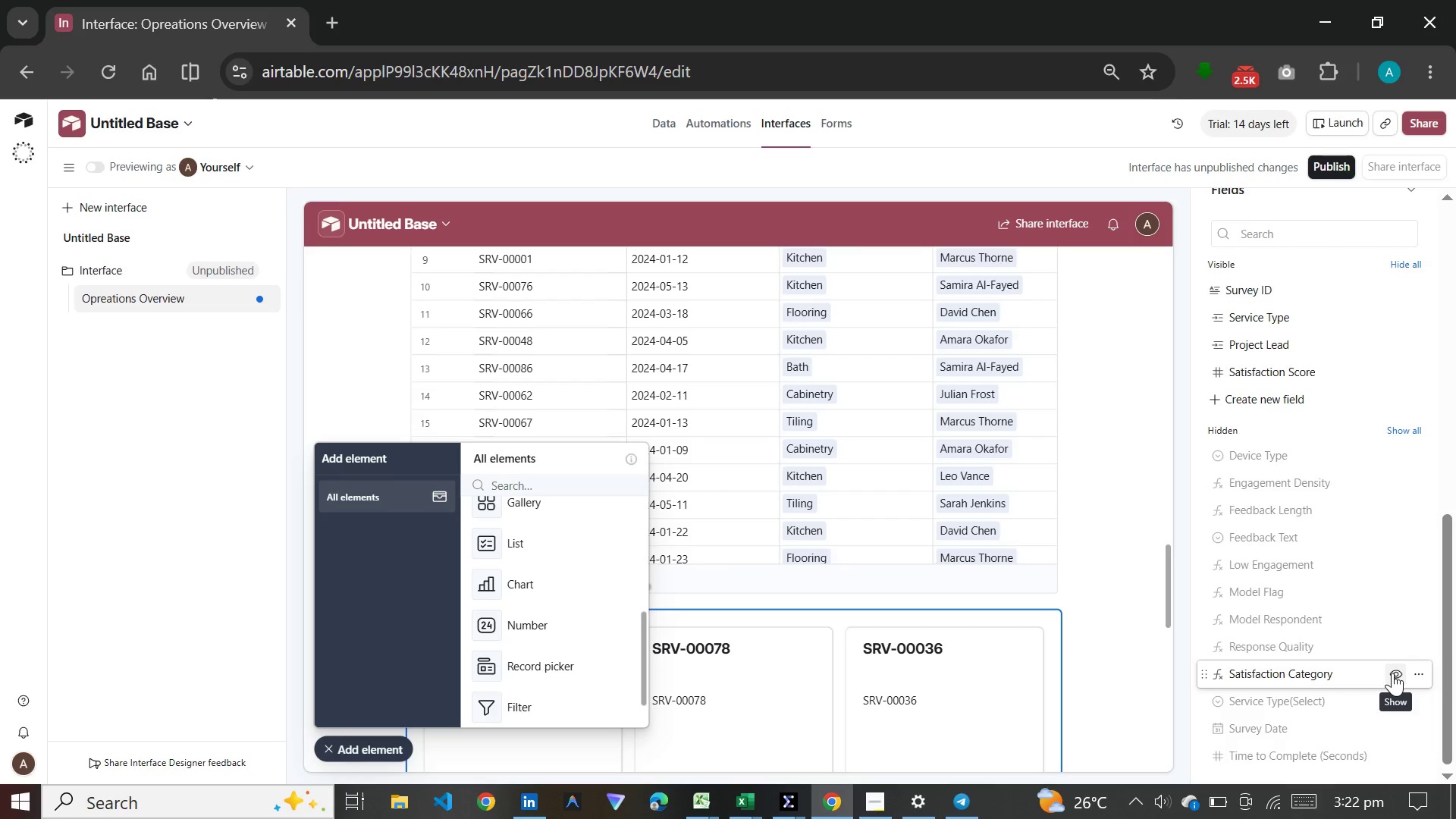 
left_click([1393, 510])
 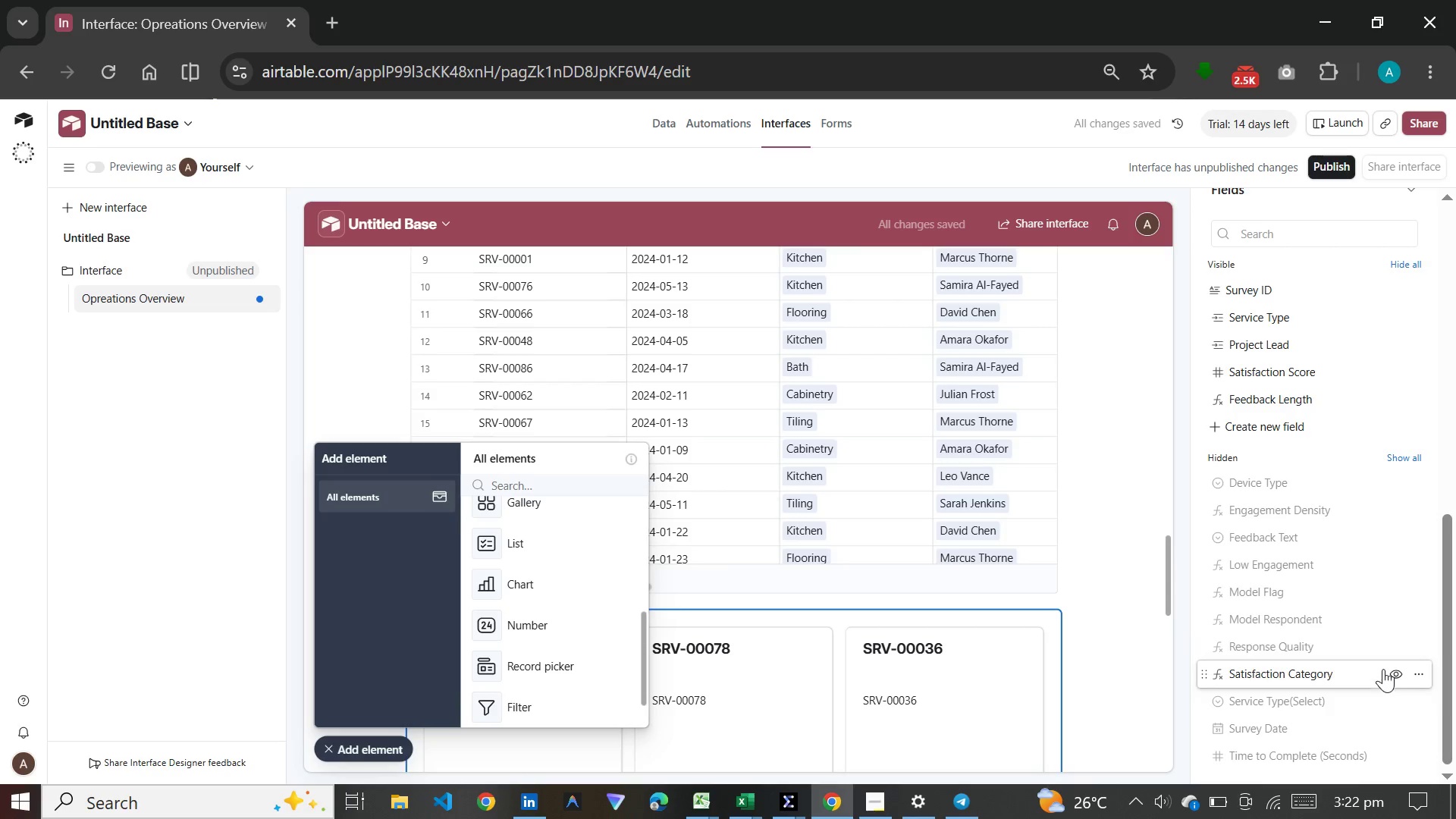 
left_click([1397, 642])
 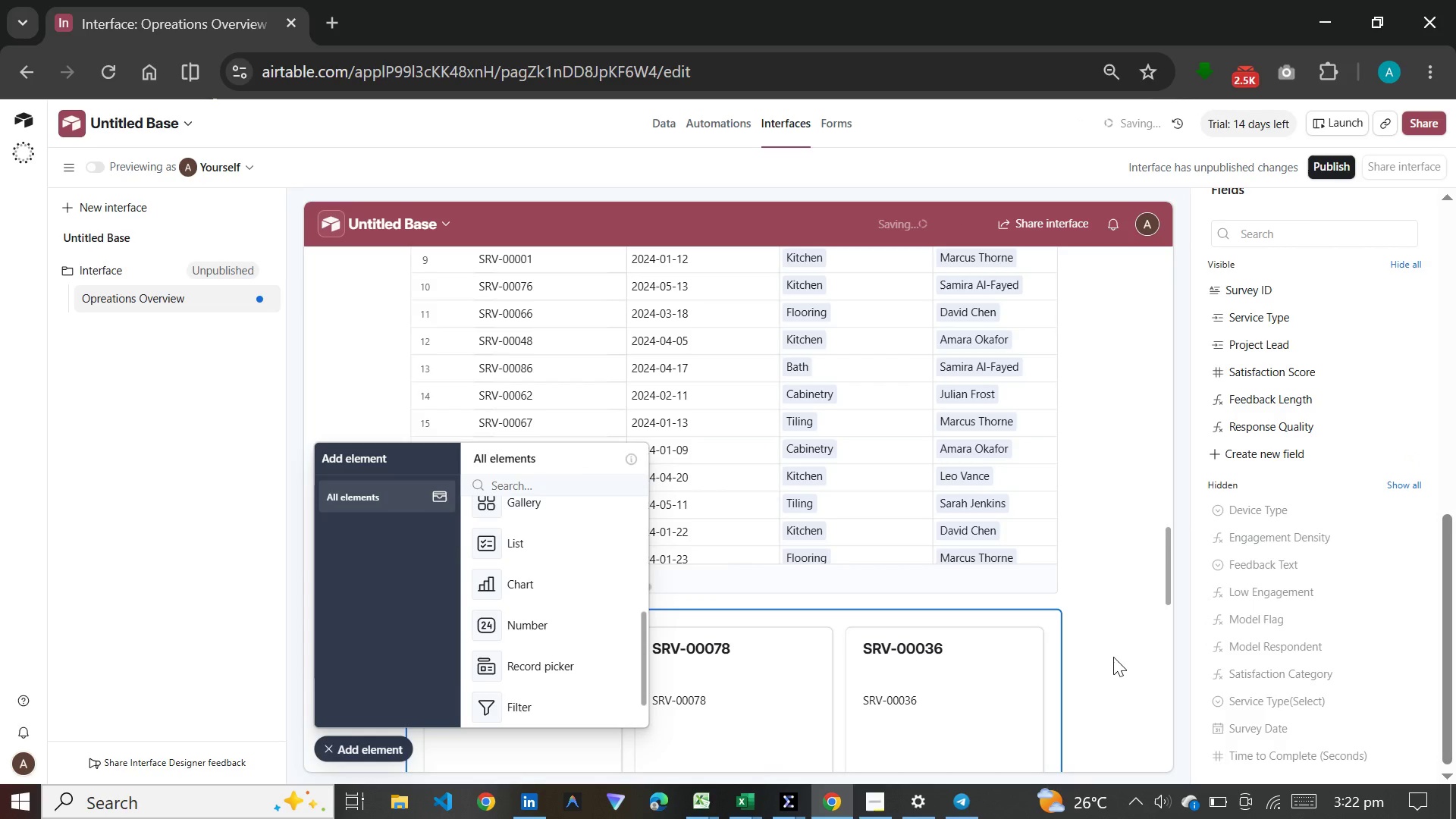 
scroll: coordinate [1113, 657], scroll_direction: down, amount: 15.0
 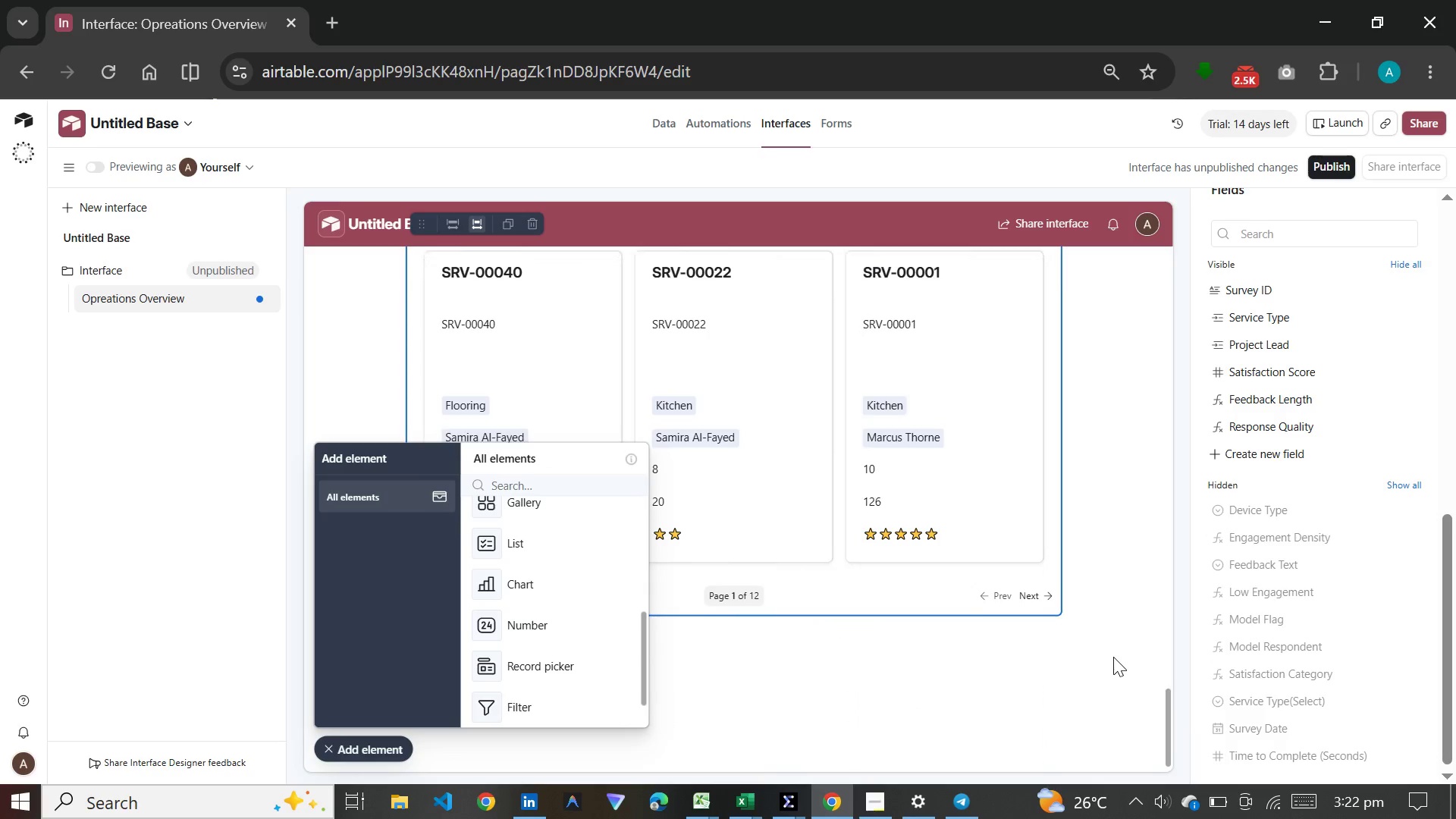 
scroll: coordinate [1378, 469], scroll_direction: up, amount: 55.0
 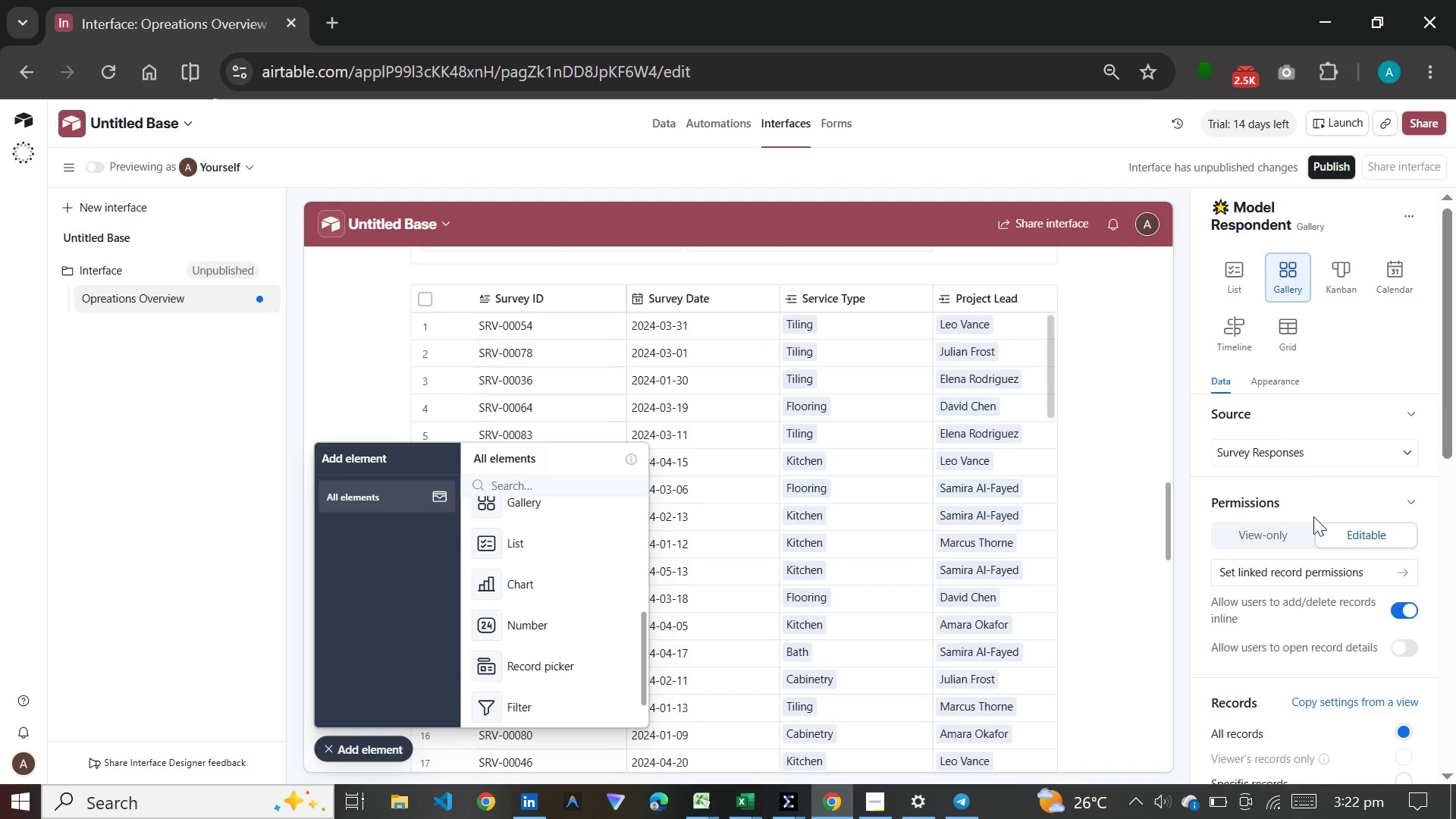 
scroll: coordinate [1303, 526], scroll_direction: down, amount: 2.0
 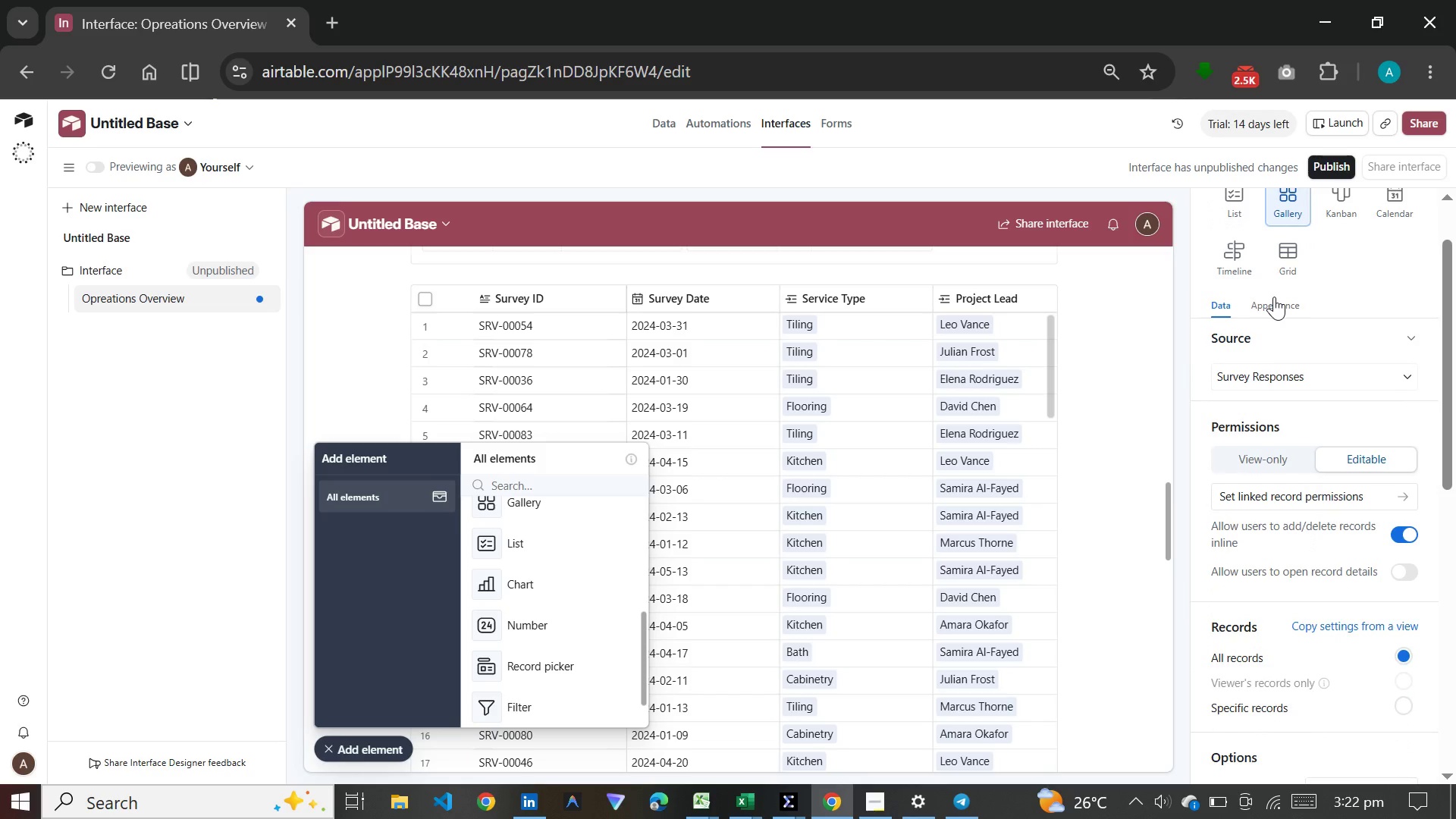 
left_click([1272, 293])
 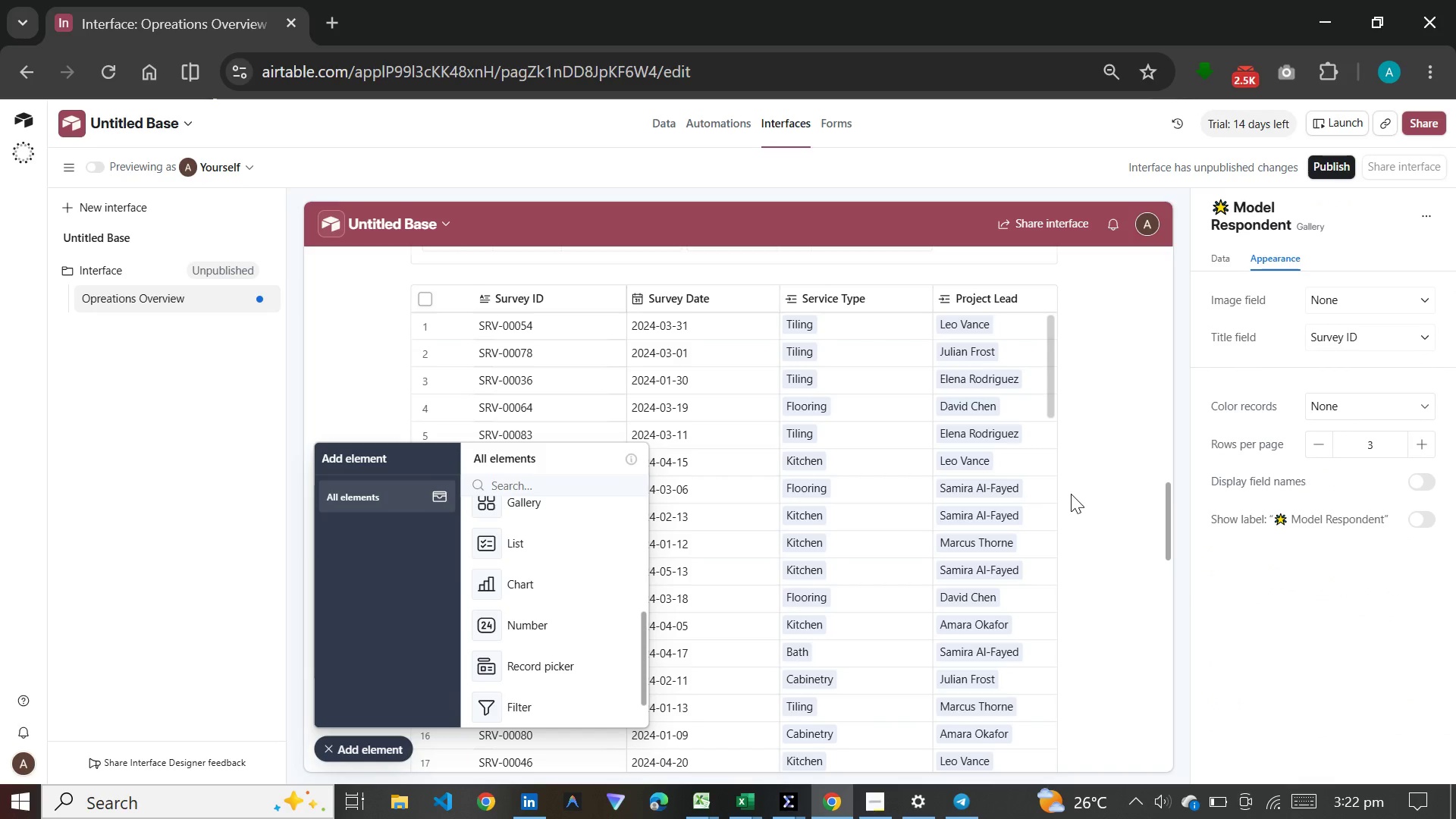 
scroll: coordinate [1071, 504], scroll_direction: down, amount: 19.0
 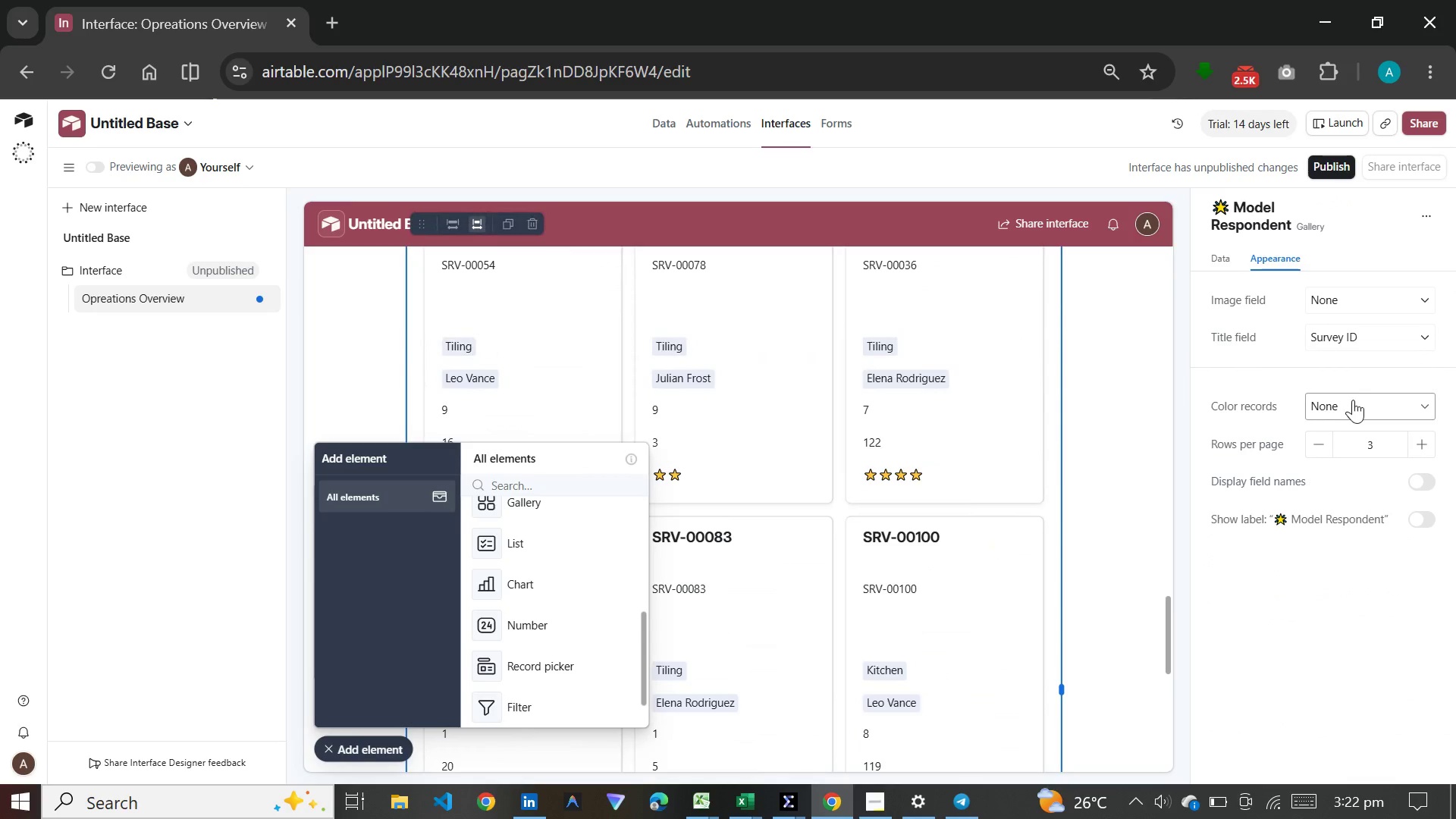 
left_click([1364, 400])
 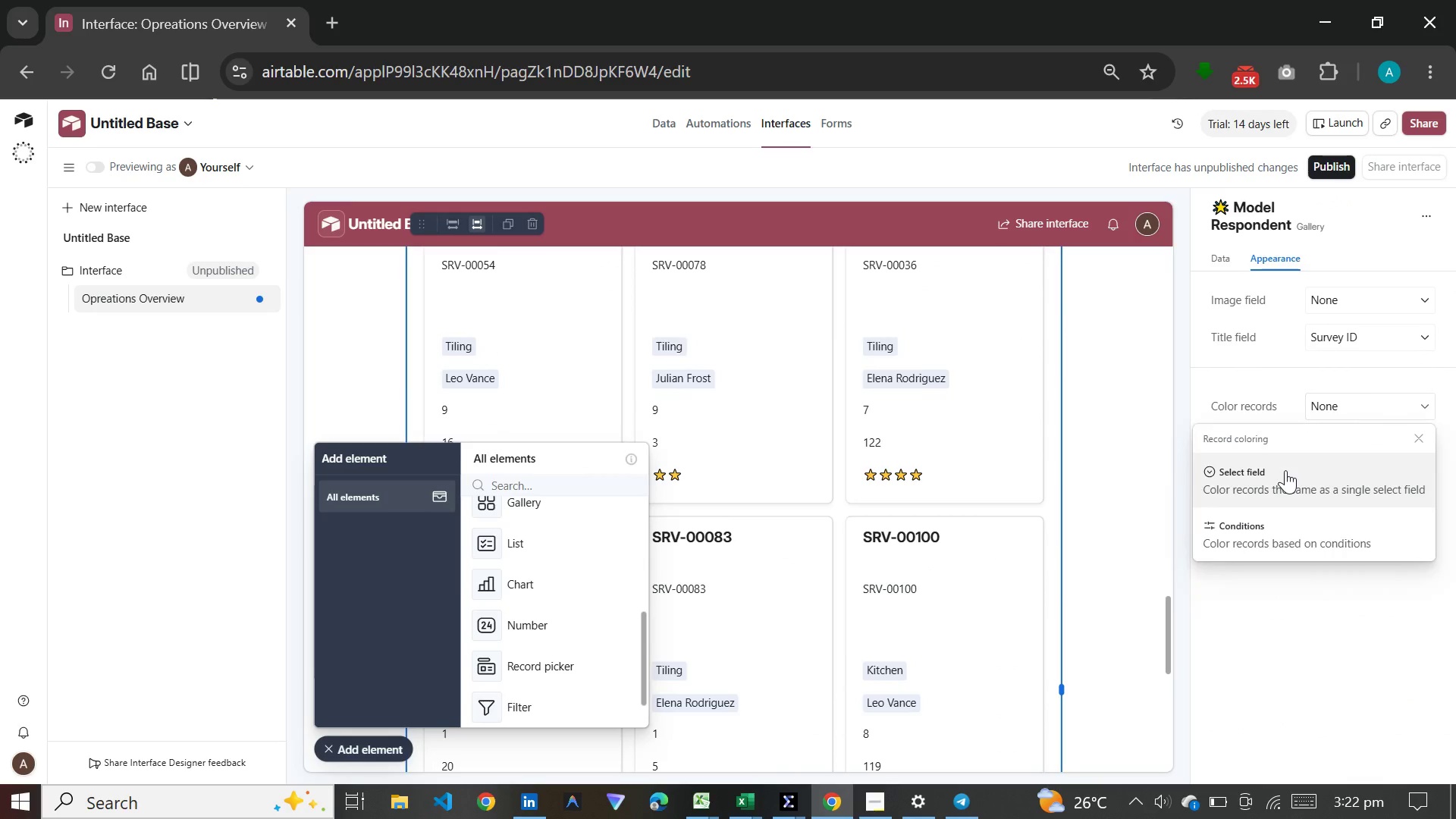 
left_click([1285, 470])
 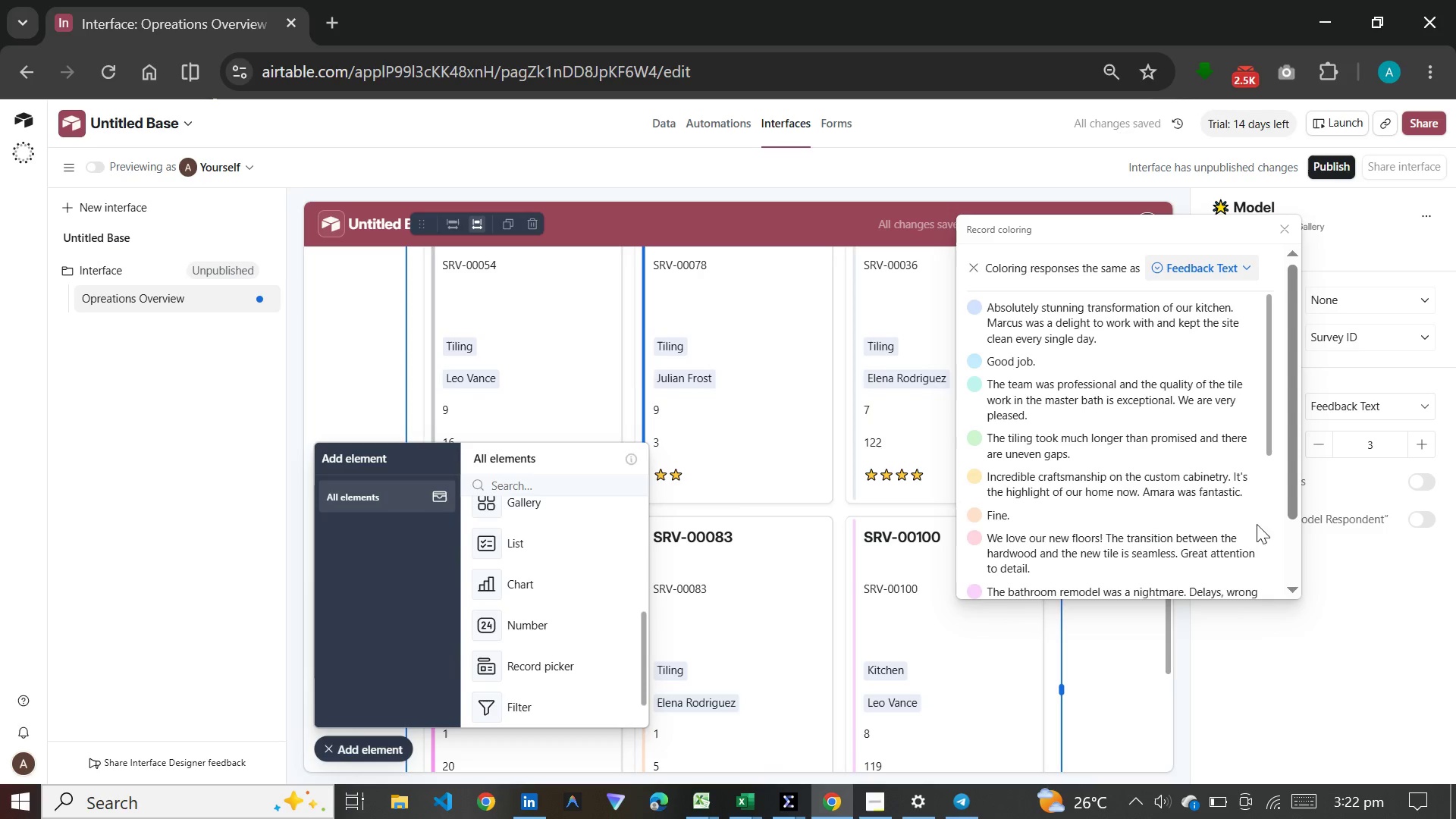 
left_click([1282, 680])
 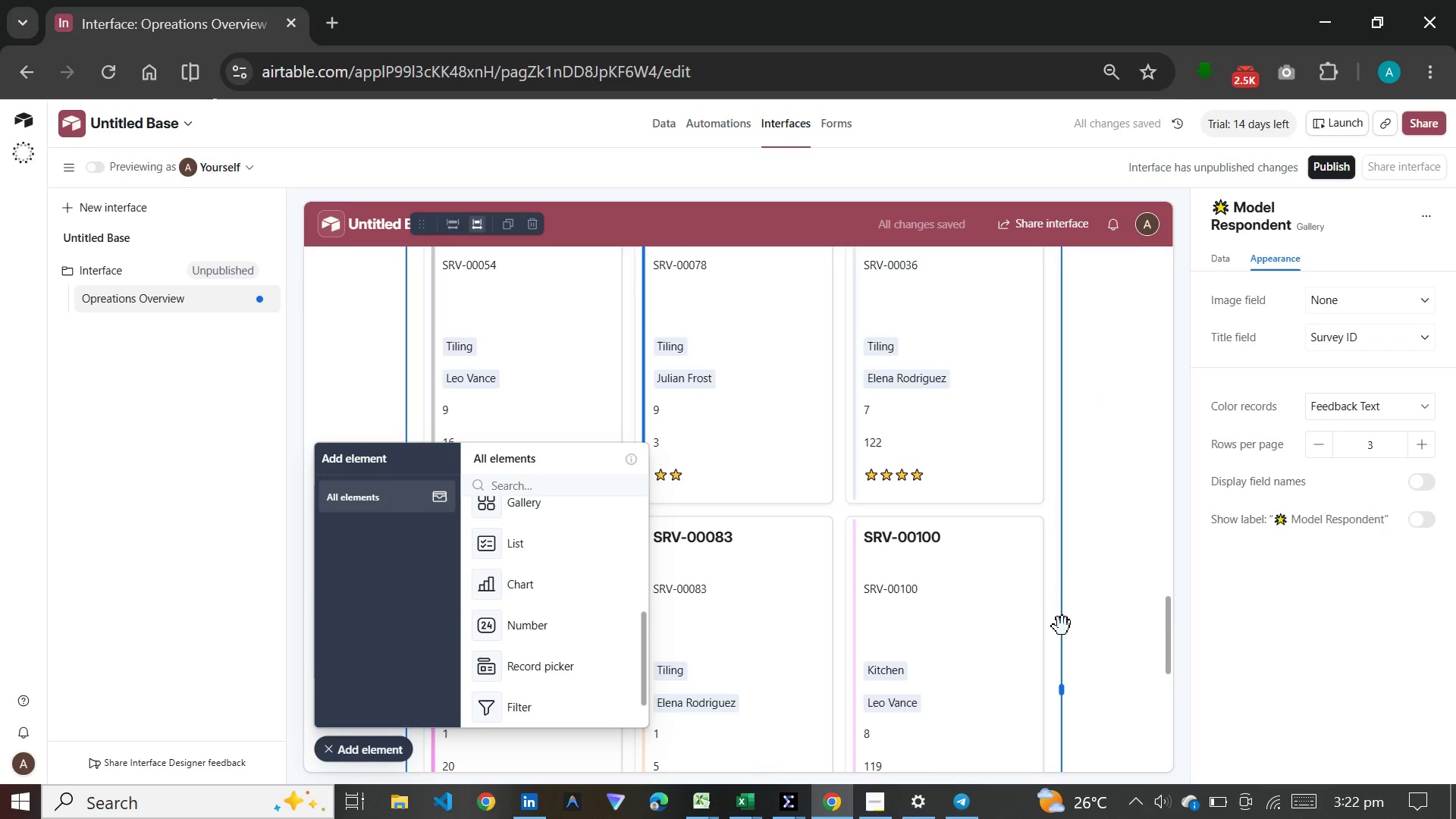 
scroll: coordinate [1058, 634], scroll_direction: down, amount: 16.0
 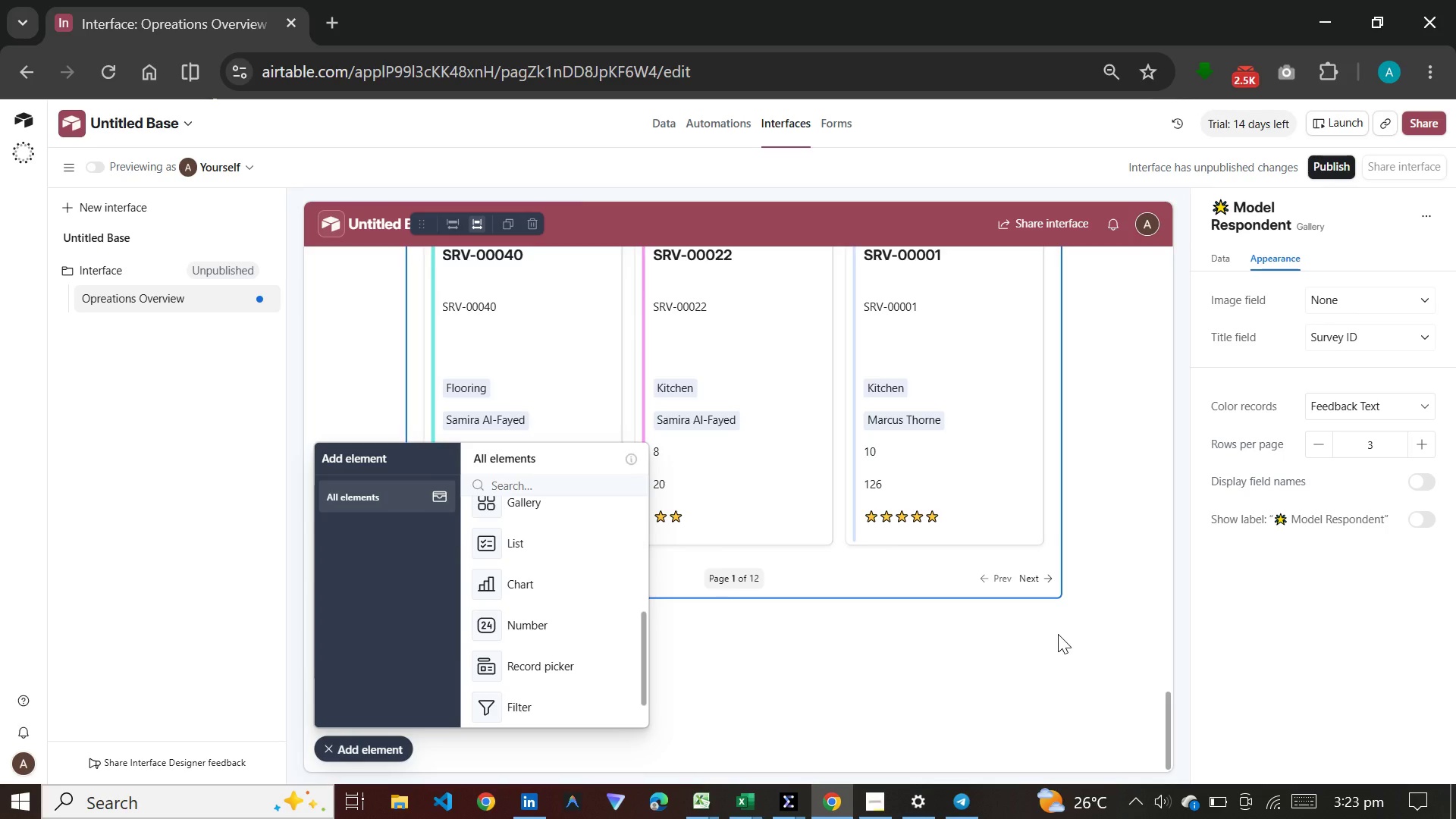 
wait(16.55)
 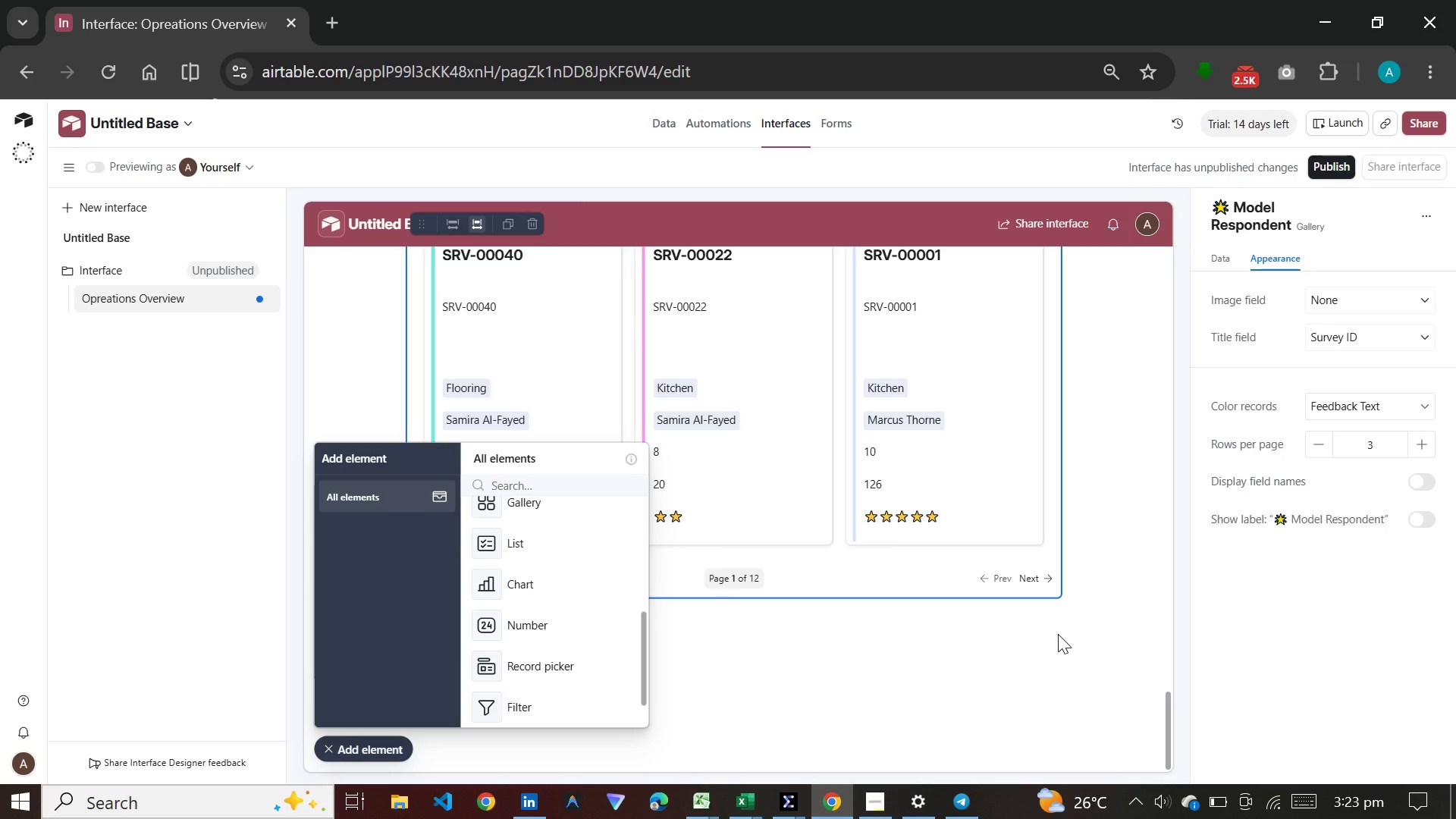 
scroll: coordinate [1058, 634], scroll_direction: down, amount: 5.0
 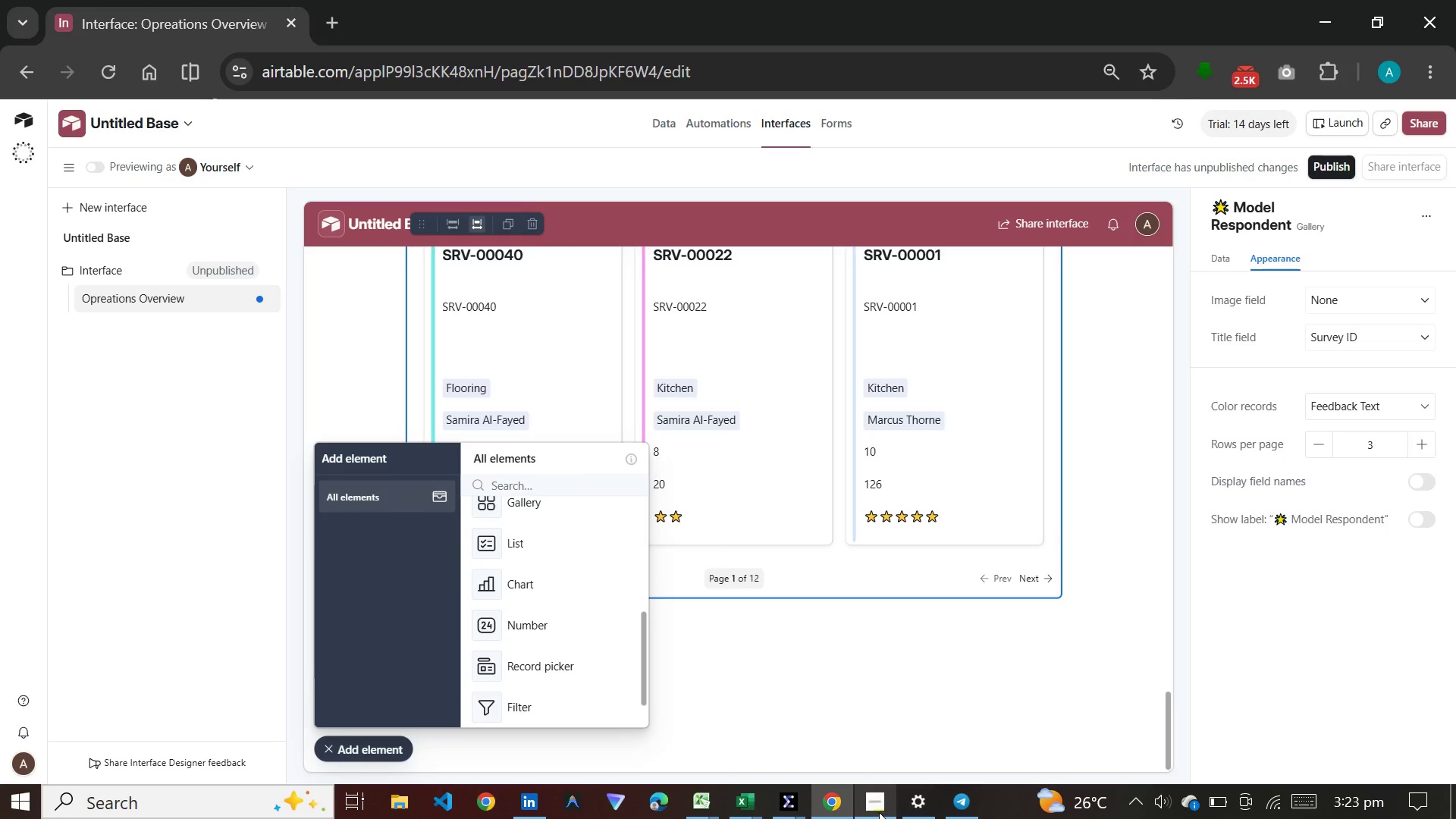 
left_click([879, 812])